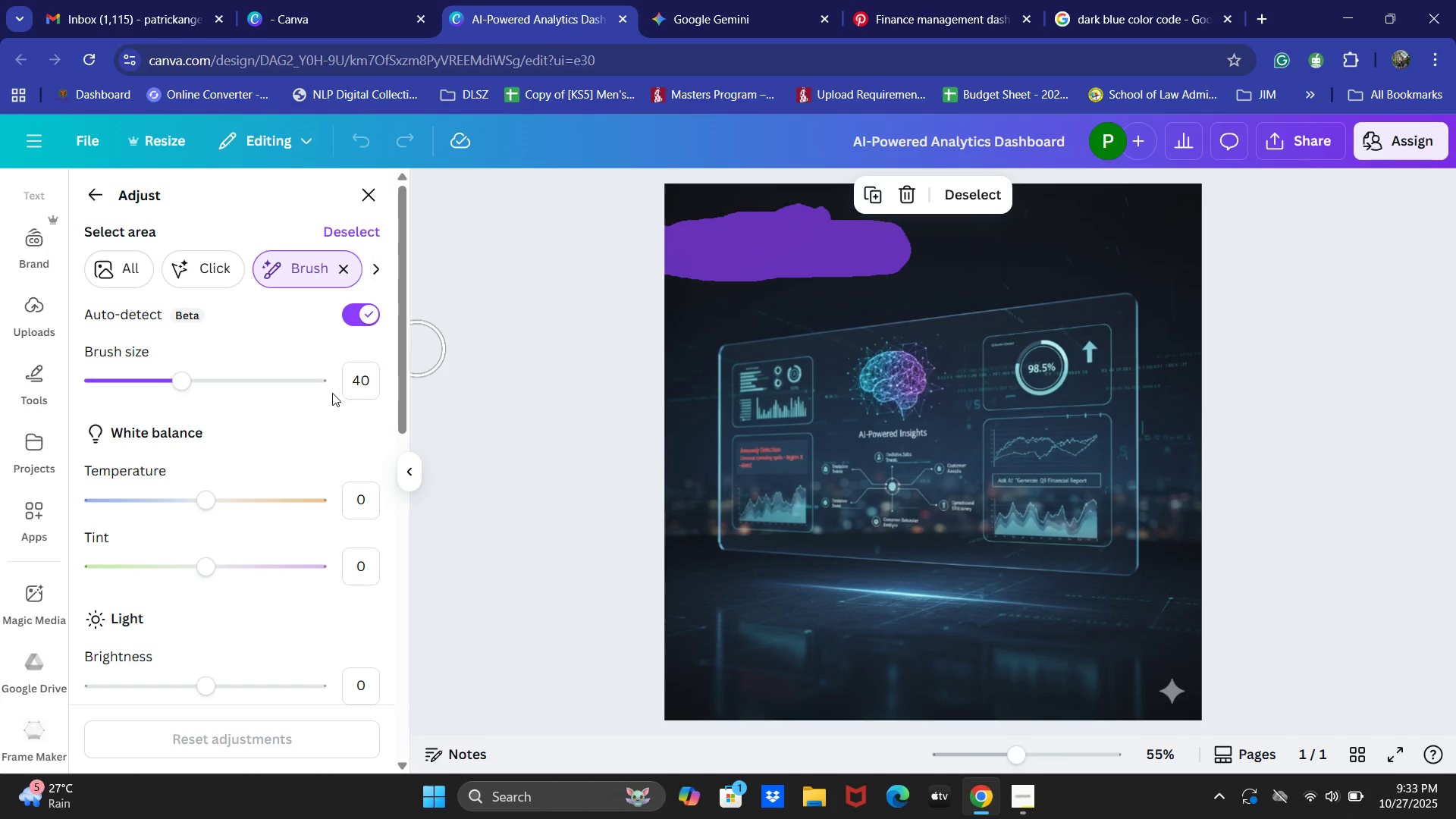 
wait(6.18)
 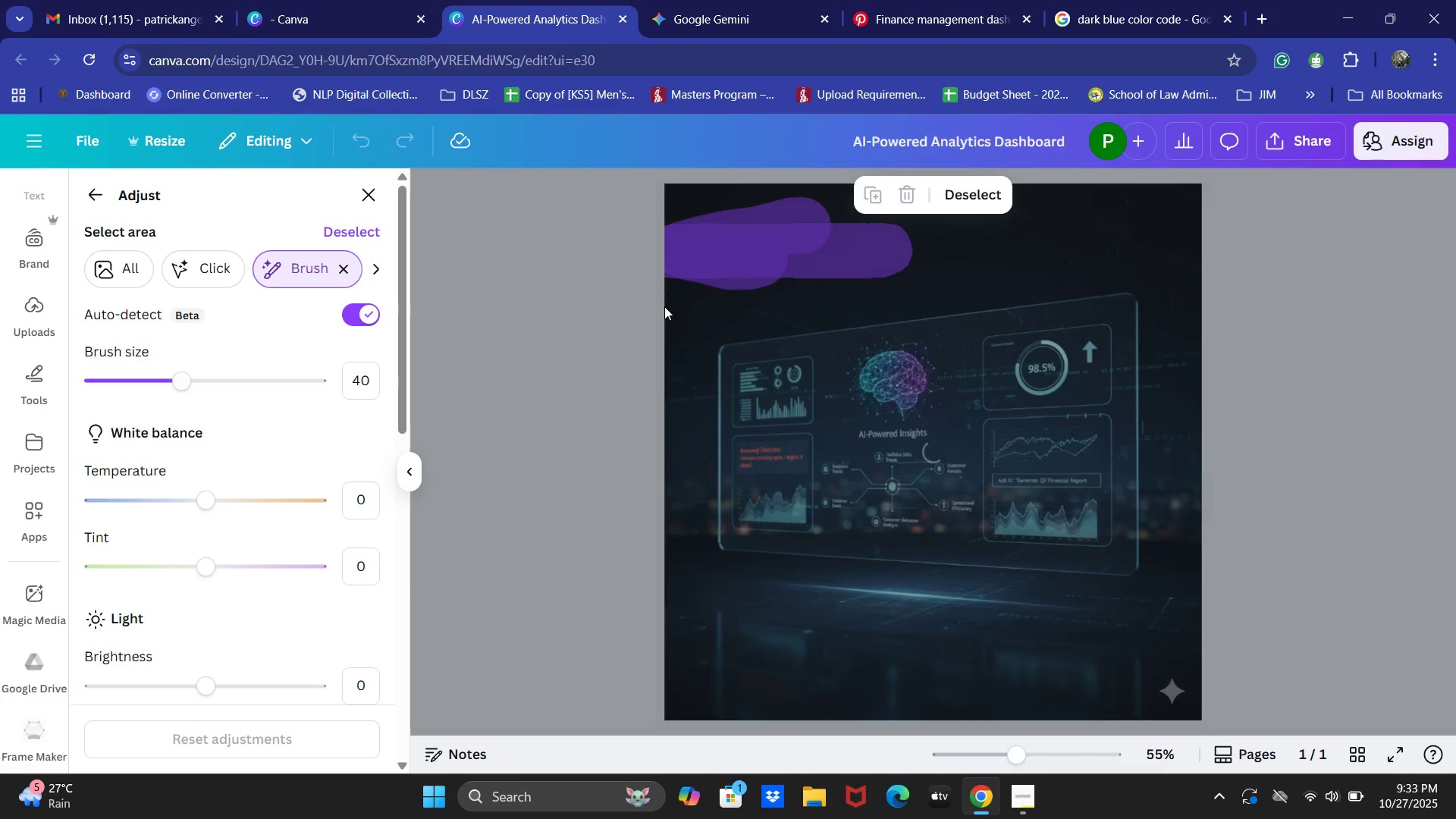 
left_click([378, 268])
 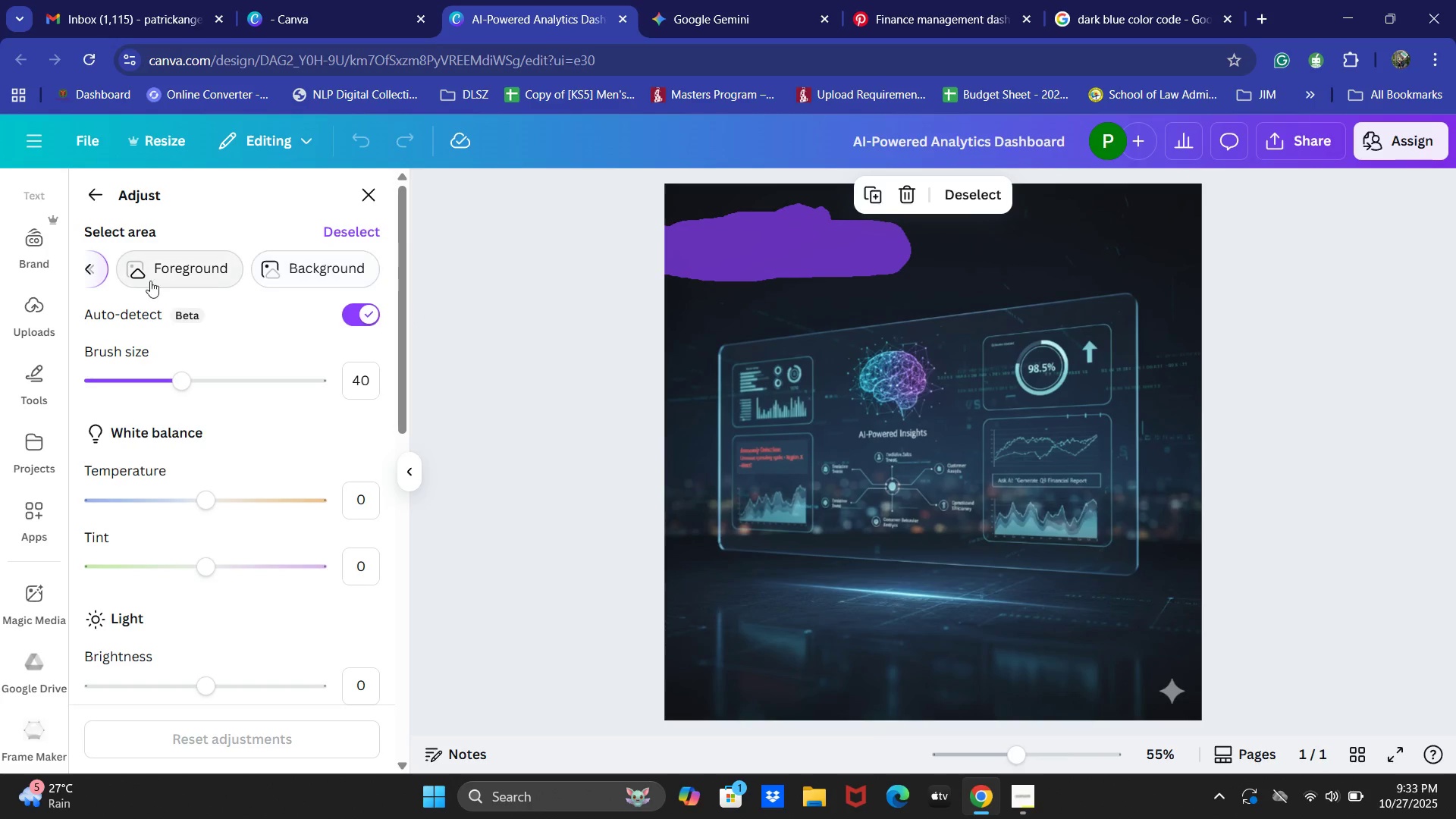 
left_click([92, 281])
 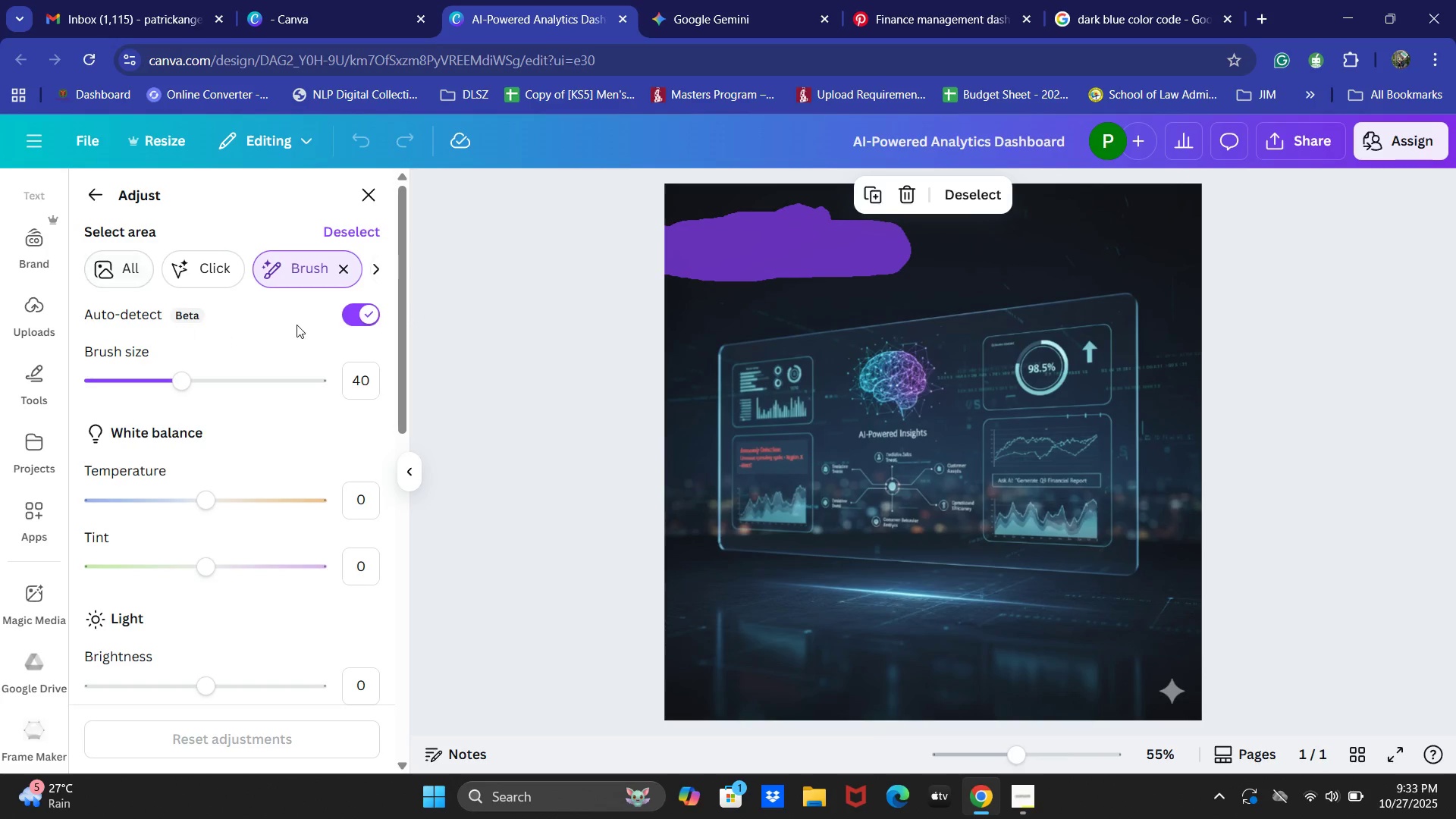 
left_click([375, 318])
 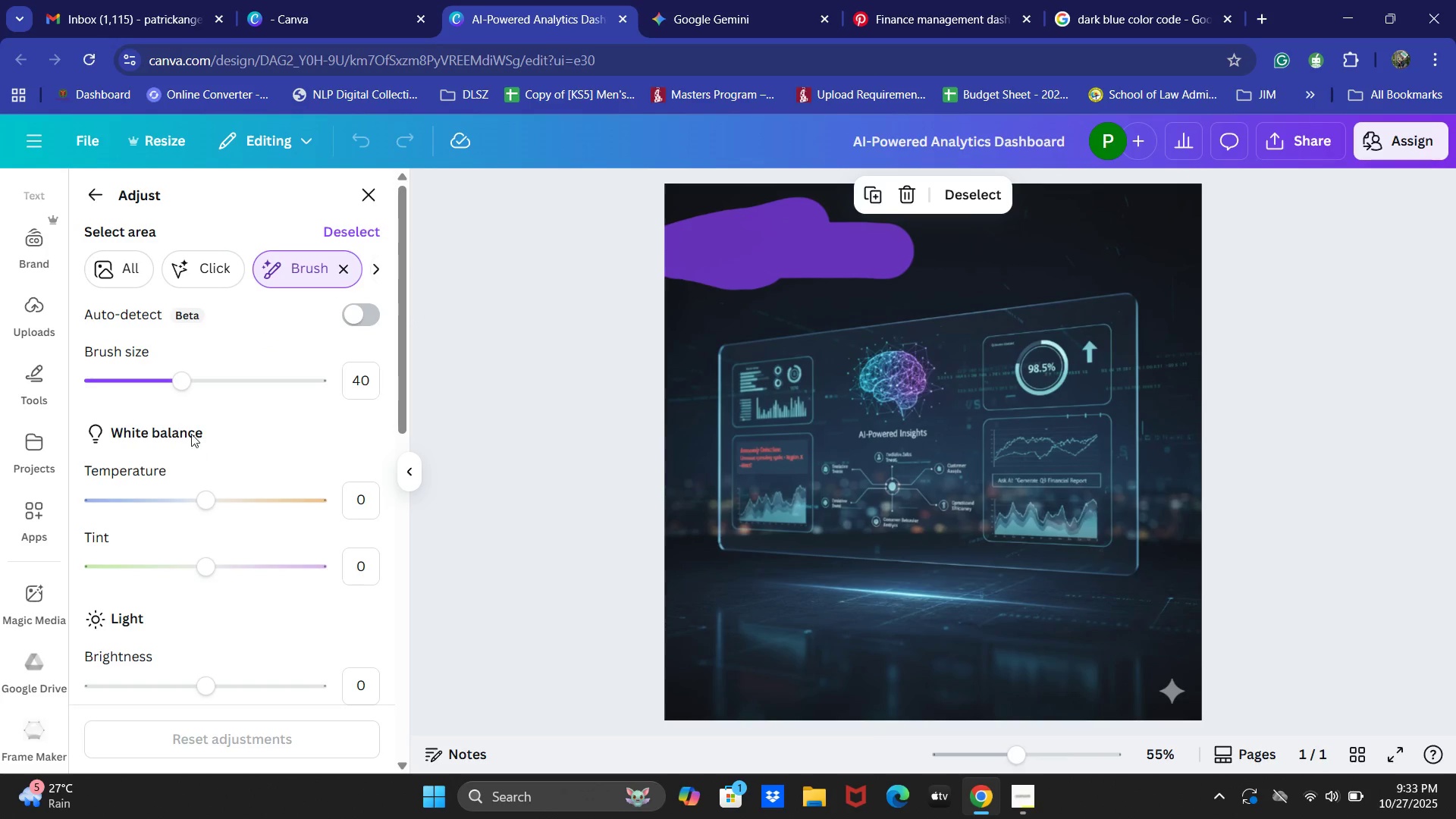 
left_click_drag(start_coordinate=[183, 382], to_coordinate=[142, 388])
 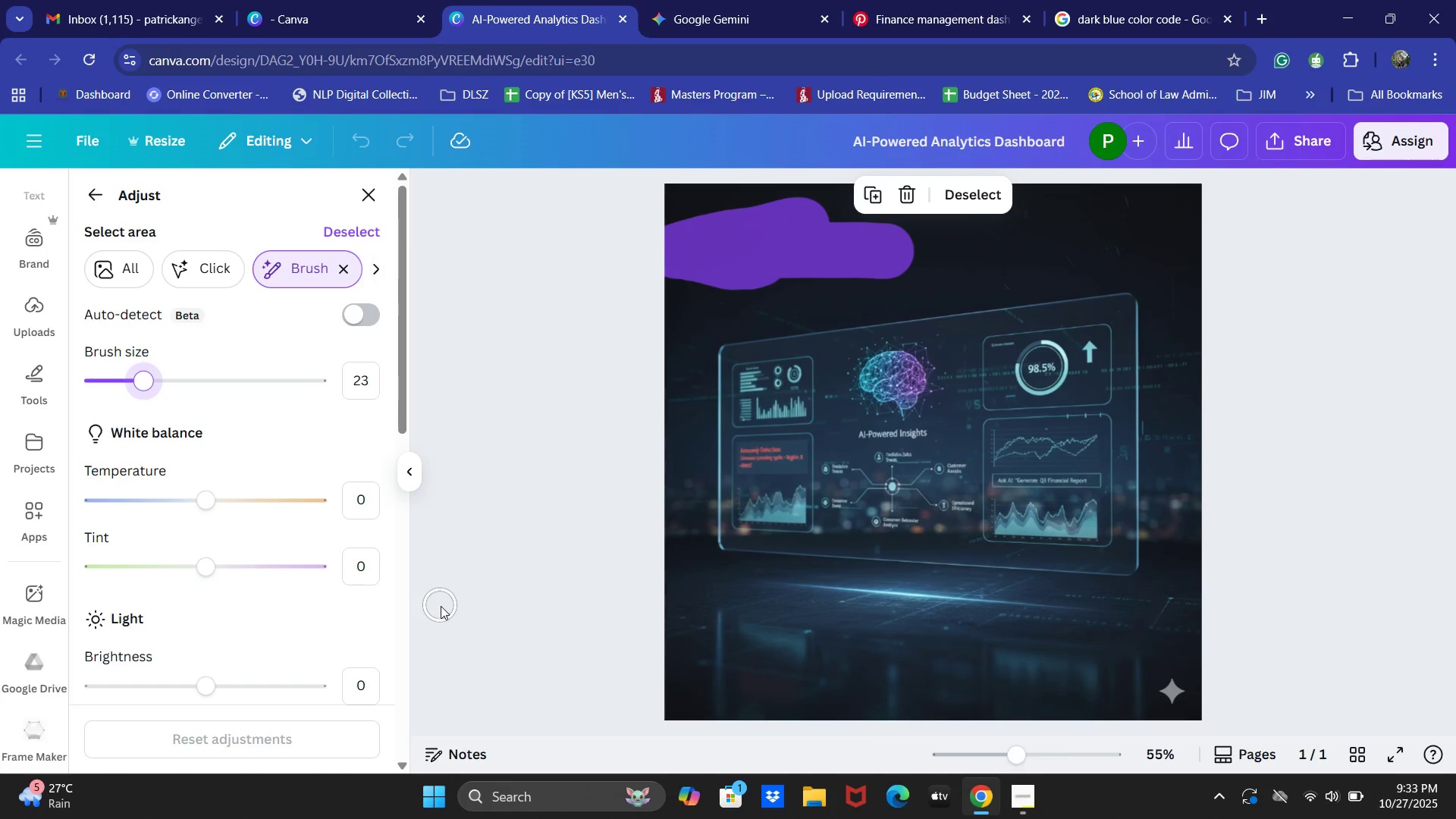 
scroll: coordinate [259, 540], scroll_direction: down, amount: 4.0
 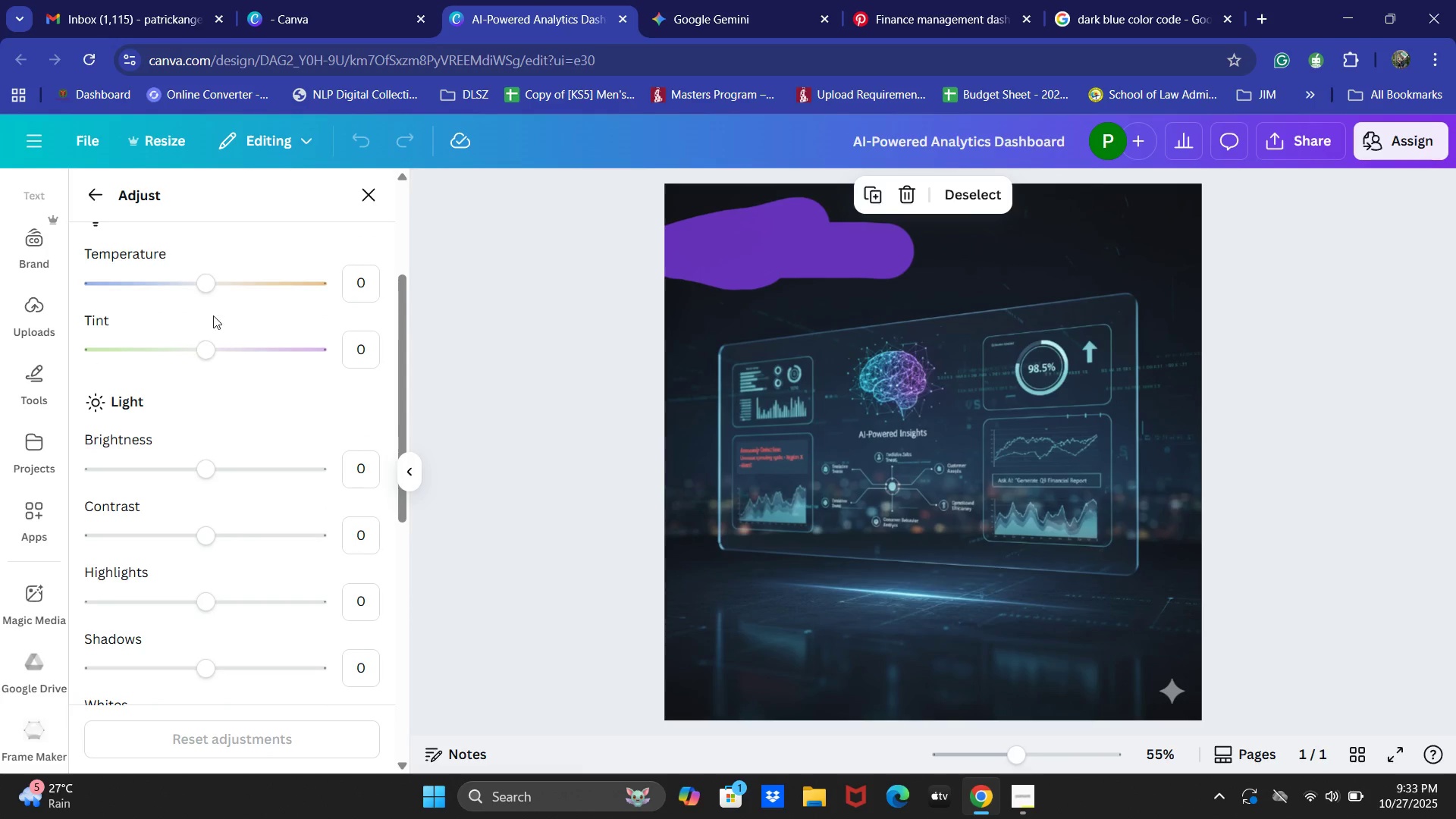 
left_click_drag(start_coordinate=[202, 288], to_coordinate=[240, 281])
 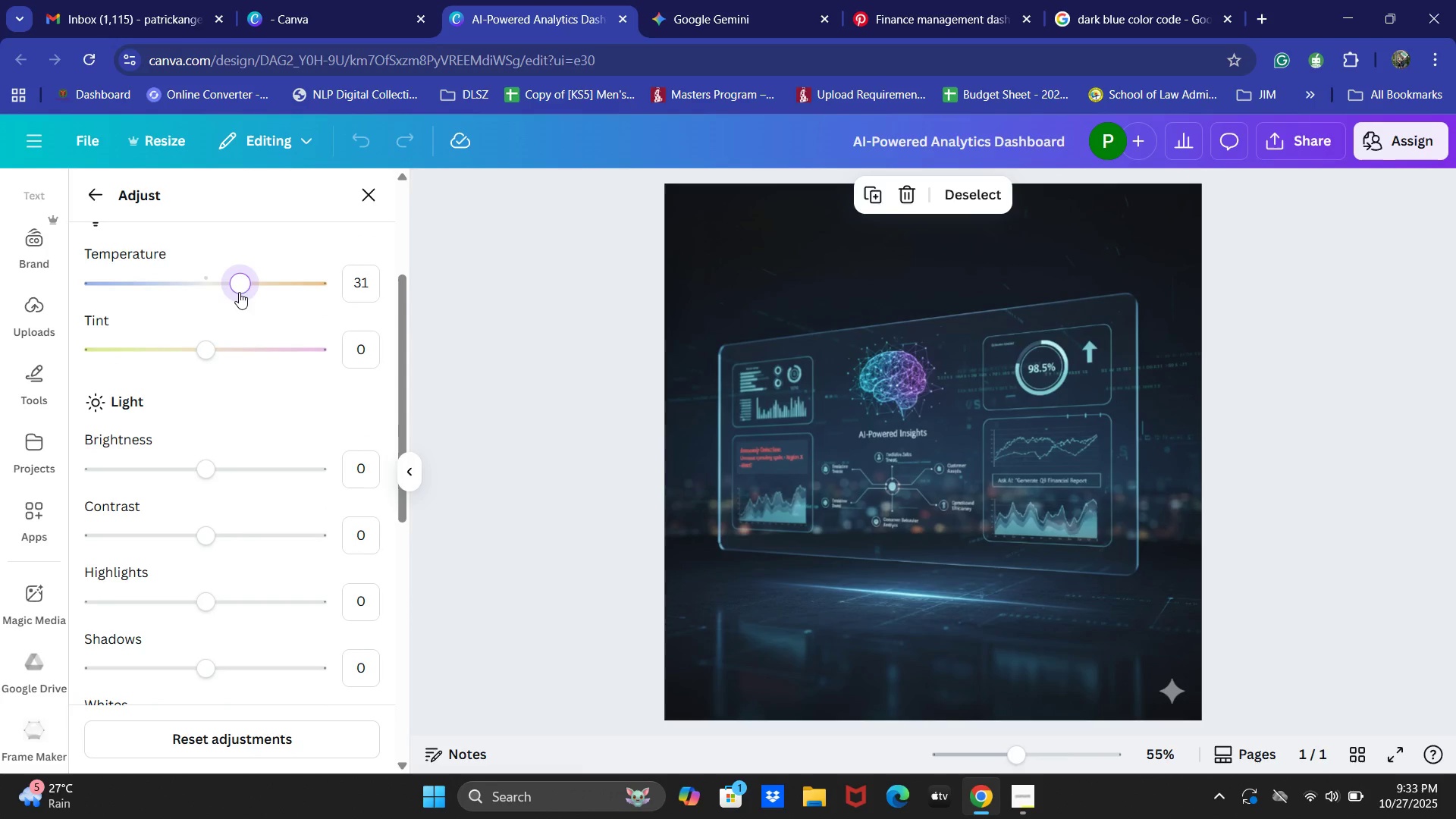 
left_click_drag(start_coordinate=[237, 286], to_coordinate=[119, 287])
 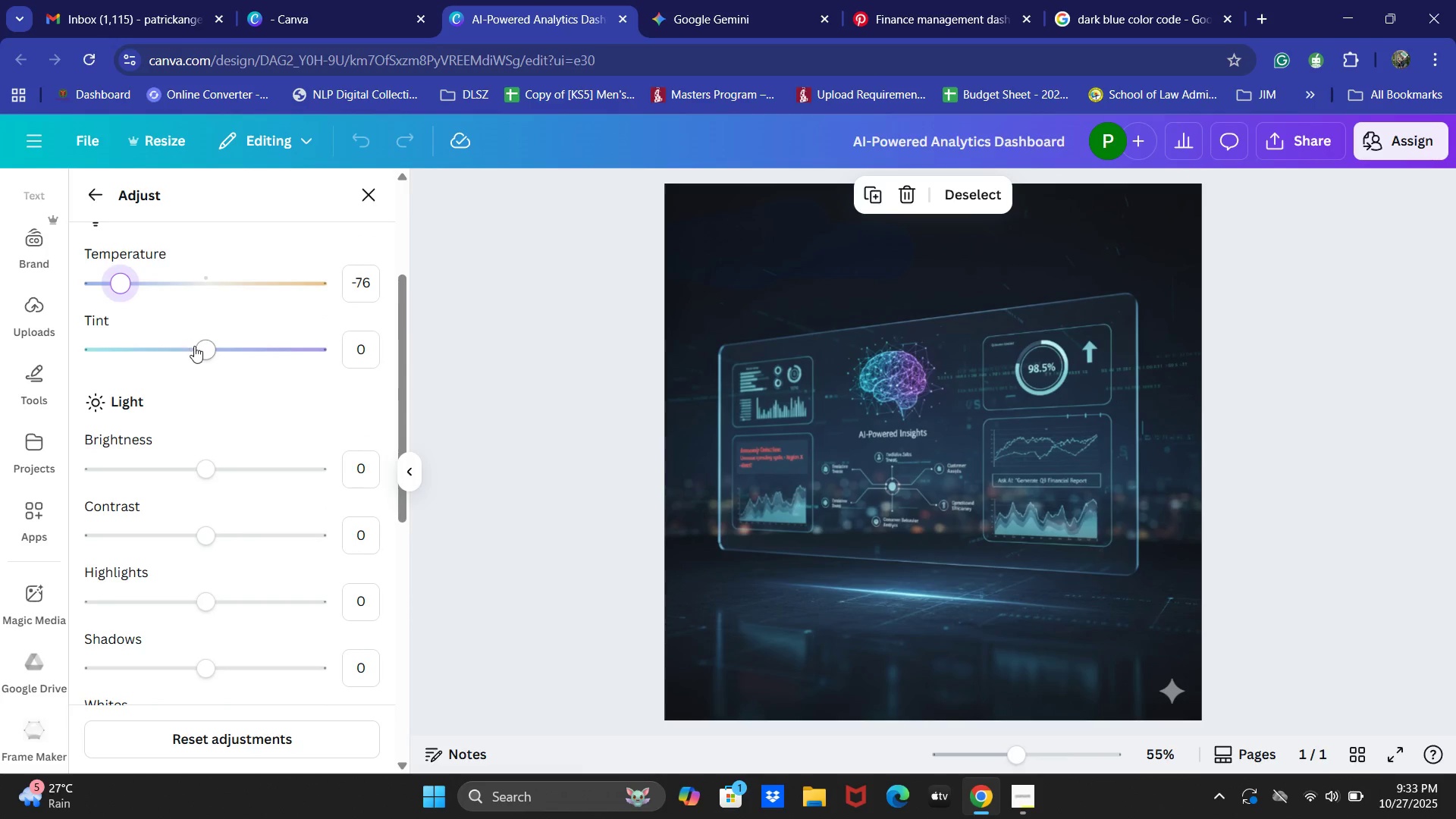 
left_click_drag(start_coordinate=[196, 347], to_coordinate=[190, 344])
 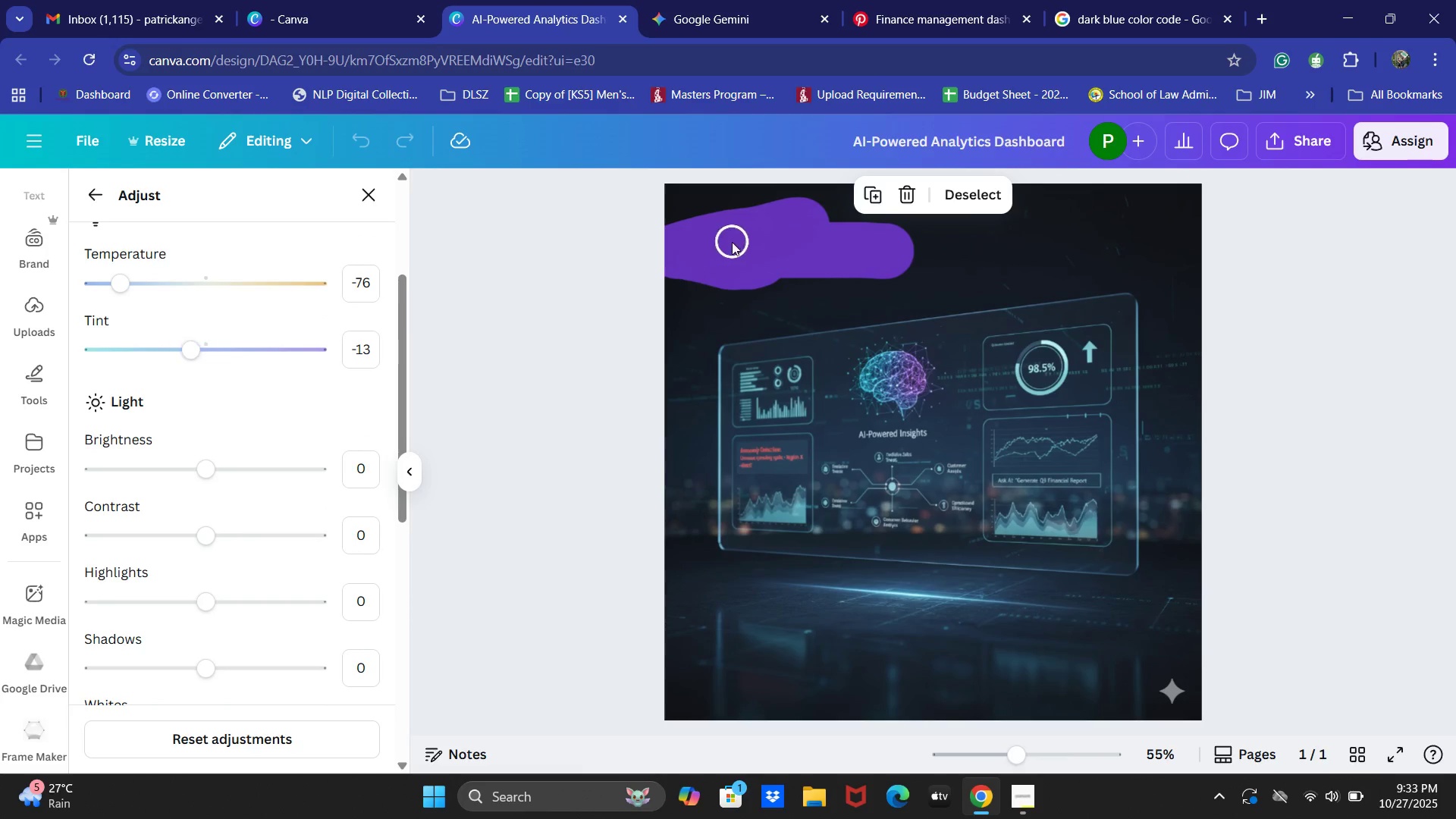 
left_click_drag(start_coordinate=[831, 240], to_coordinate=[853, 243])
 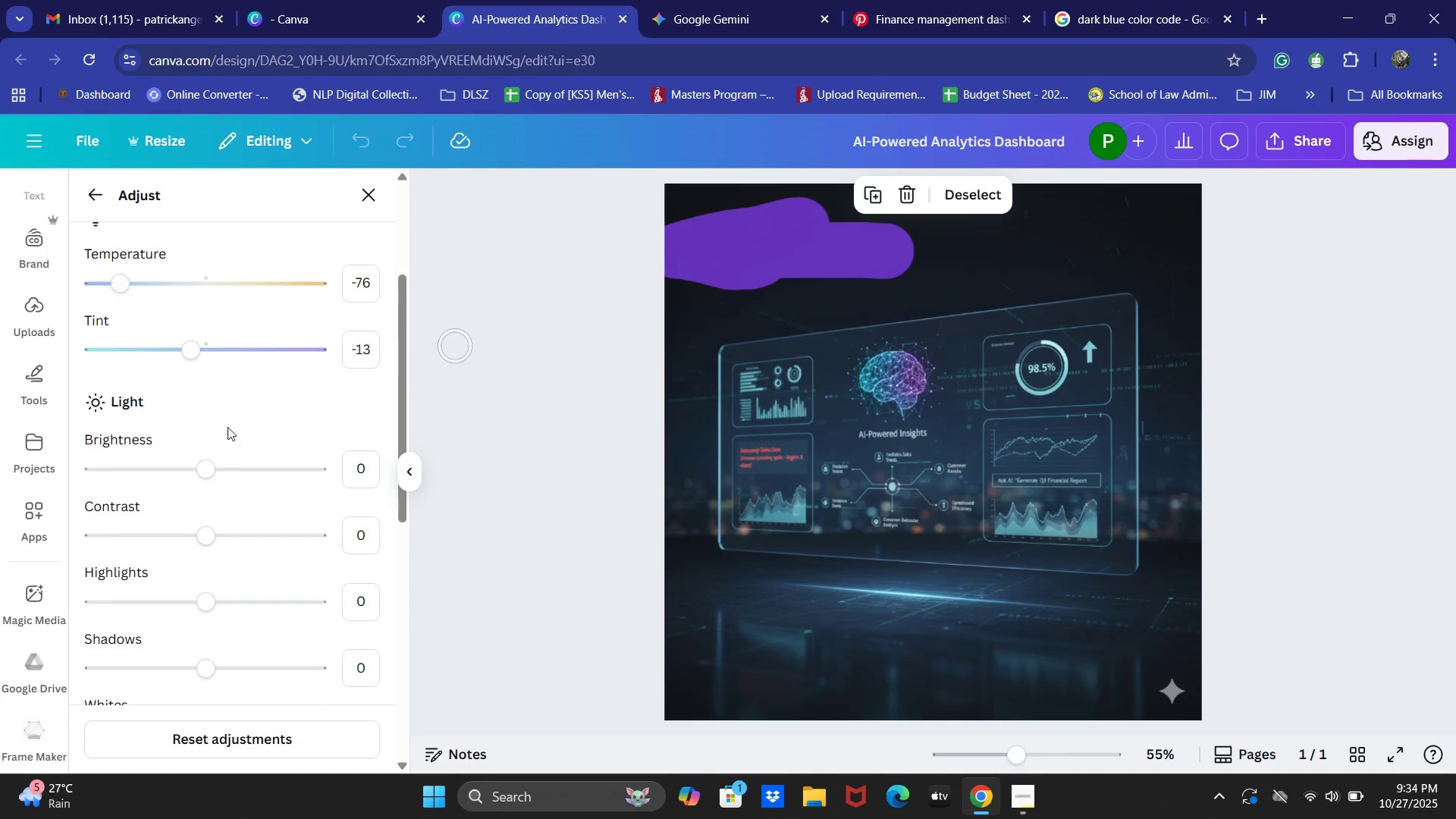 
scroll: coordinate [143, 472], scroll_direction: up, amount: 3.0
 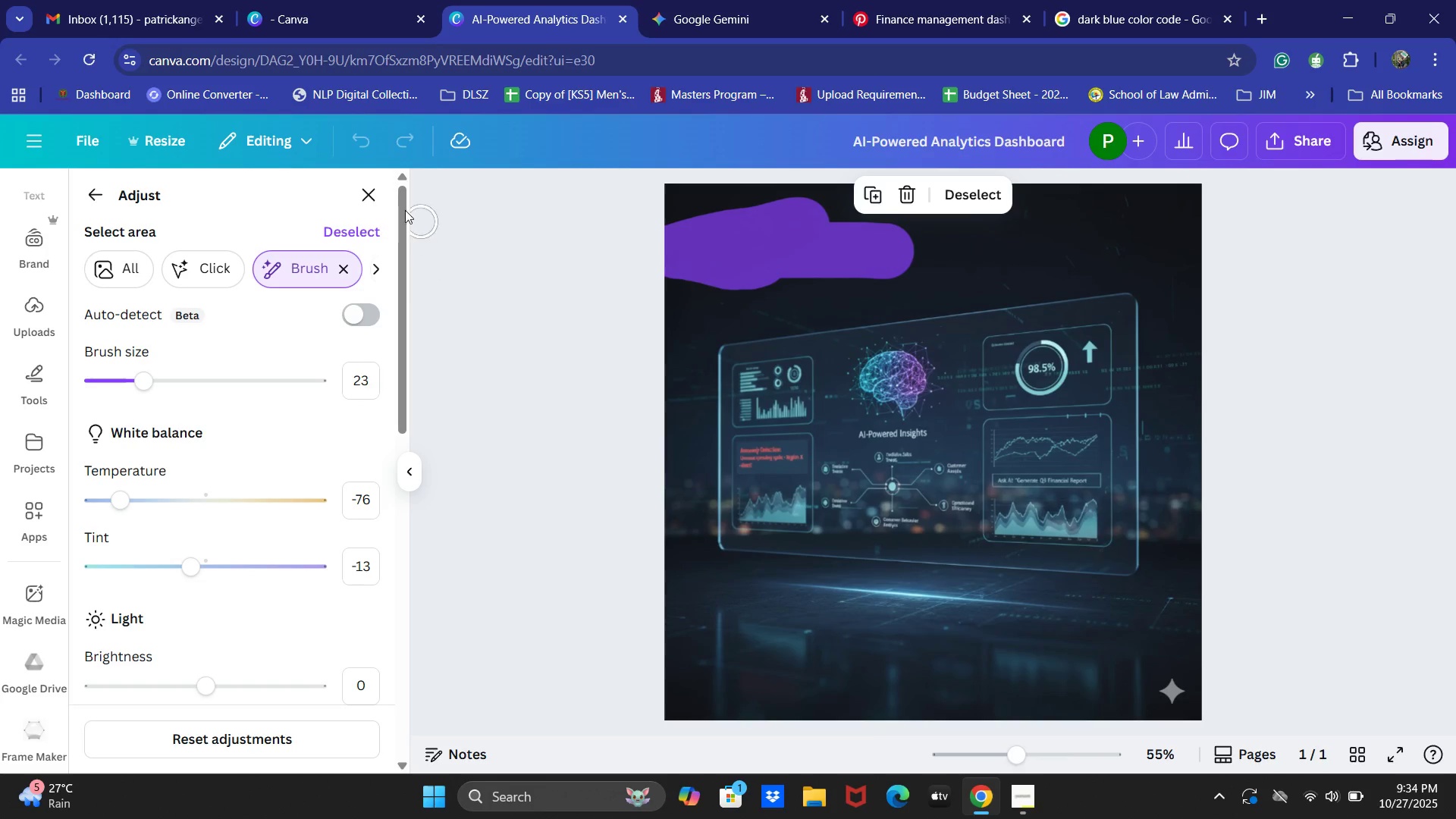 
left_click([90, 185])
 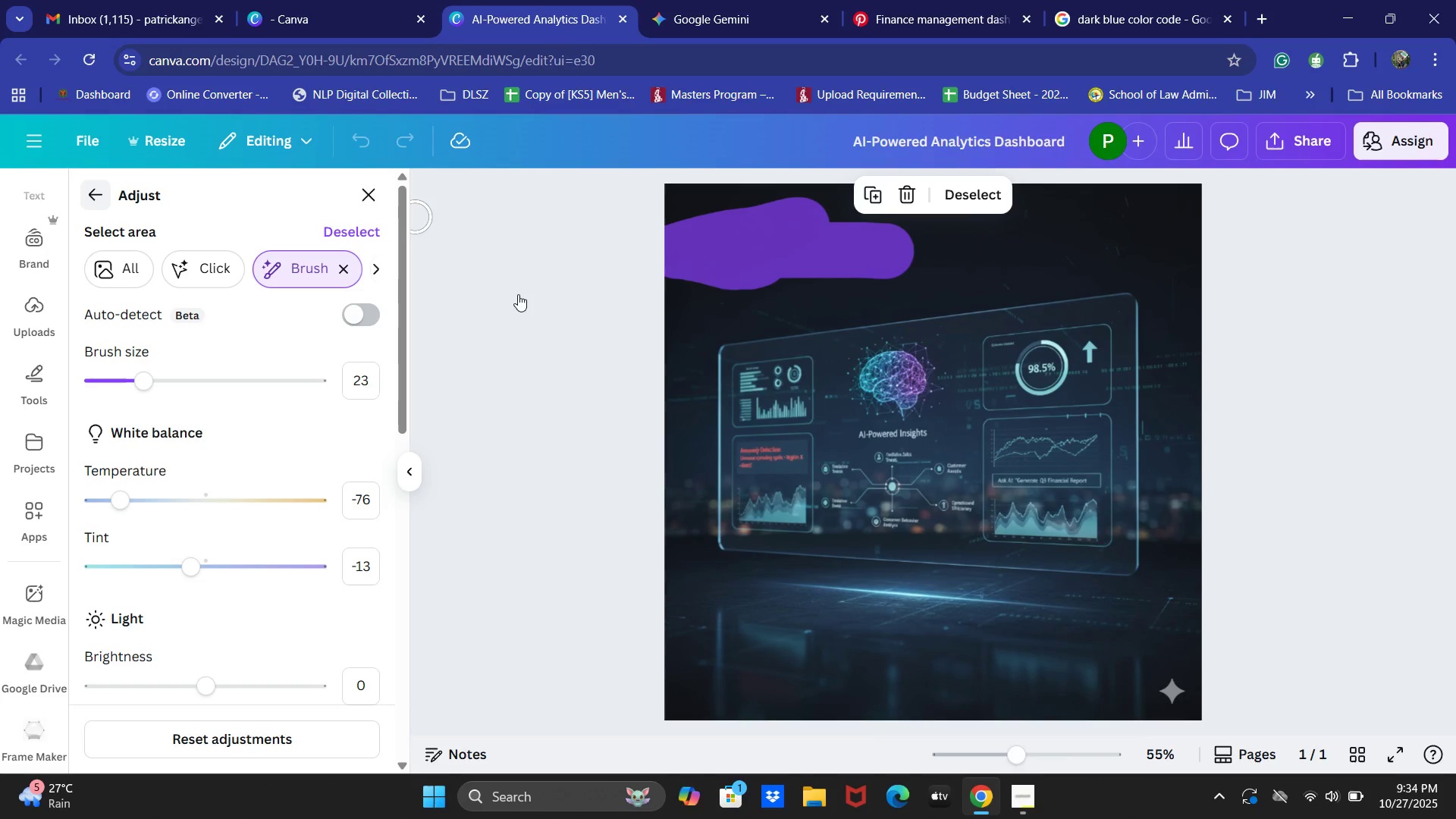 
key(Control+Z)
 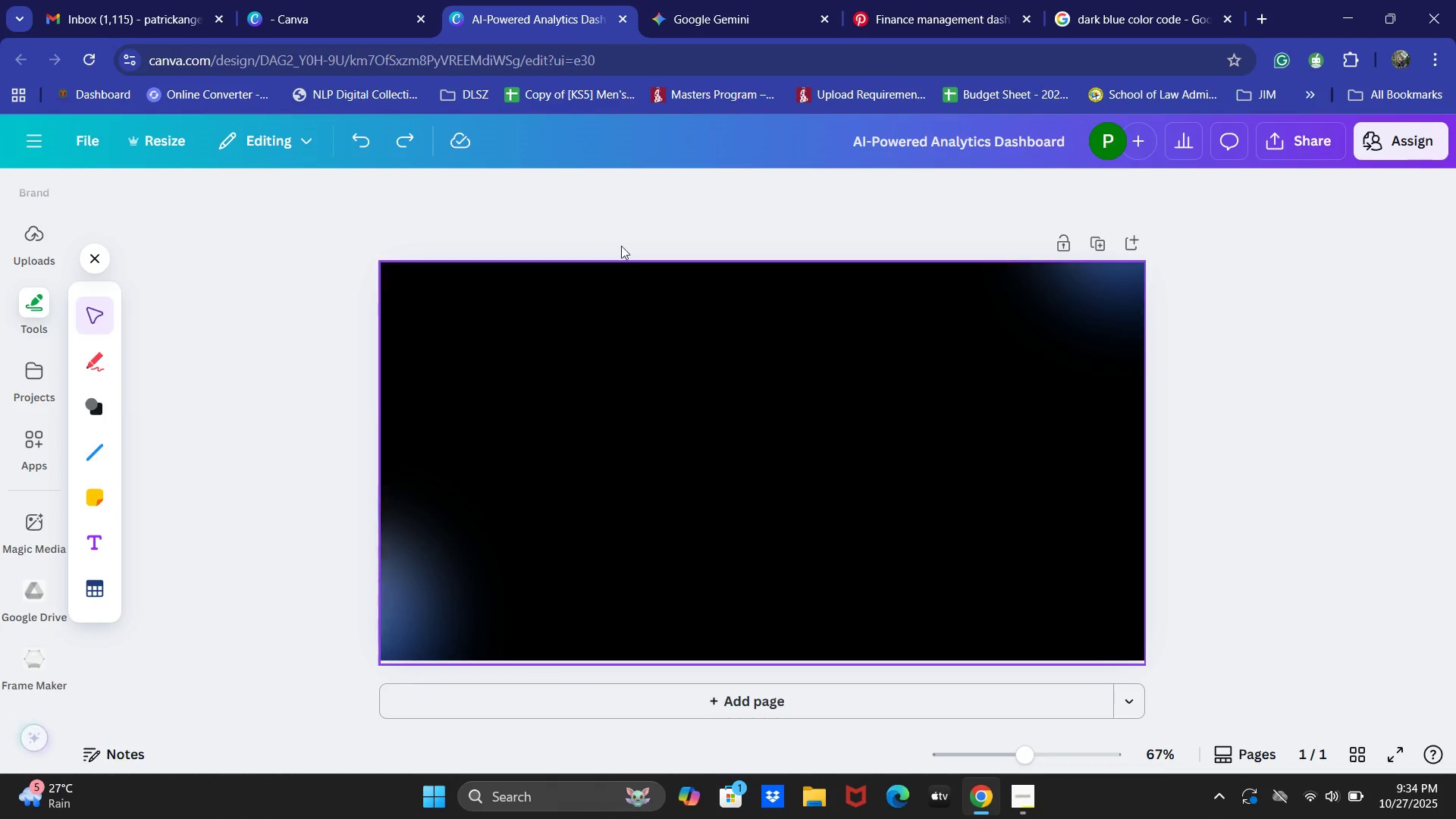 
double_click([528, 0])
 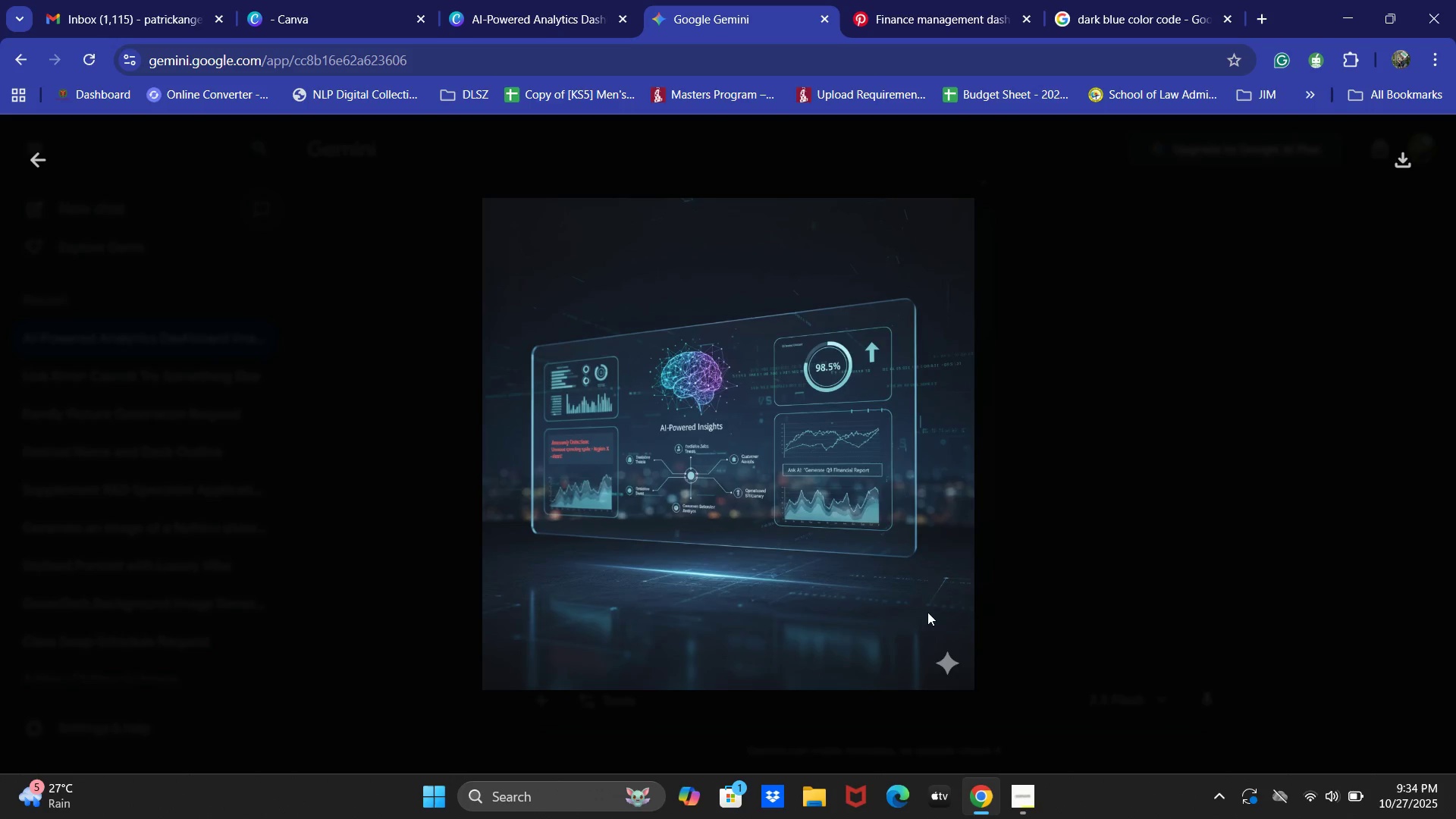 
left_click([795, 663])
 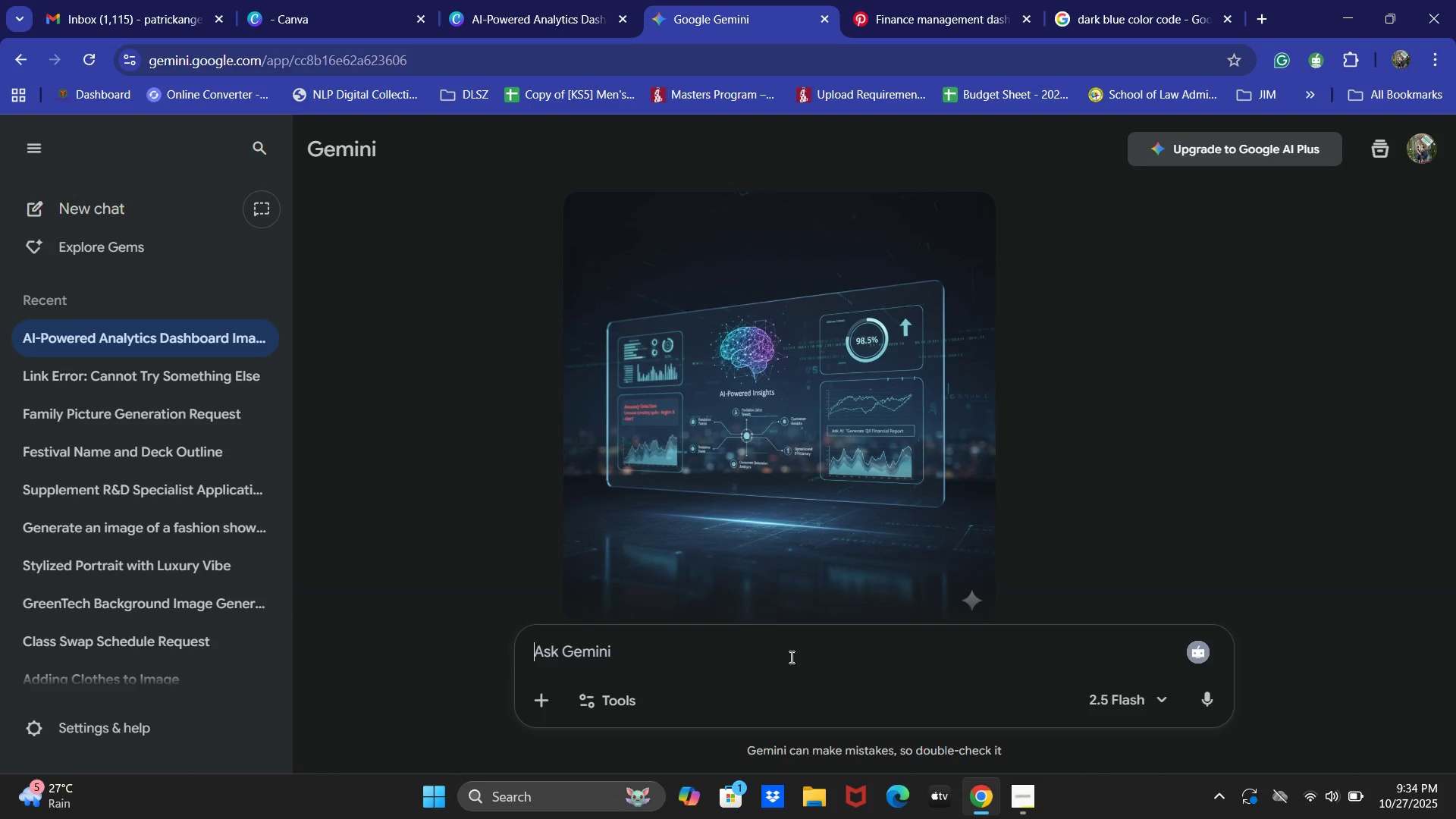 
type(Removt )
key(Backspace)
key(Backspace)
type( the)
key(Backspace)
key(Backspace)
key(Backspace)
key(Backspace)
type(e the background of the )
key(Backspace)
key(Backspace)
key(Backspace)
type(the  )
key(Backspace)
key(Backspace)
key(Backspace)
key(Backspace)
key(Backspace)
type(he e)
key(Backspace)
type(iamg)
key(Backspace)
key(Backspace)
key(Backspace)
type(mage instead)
 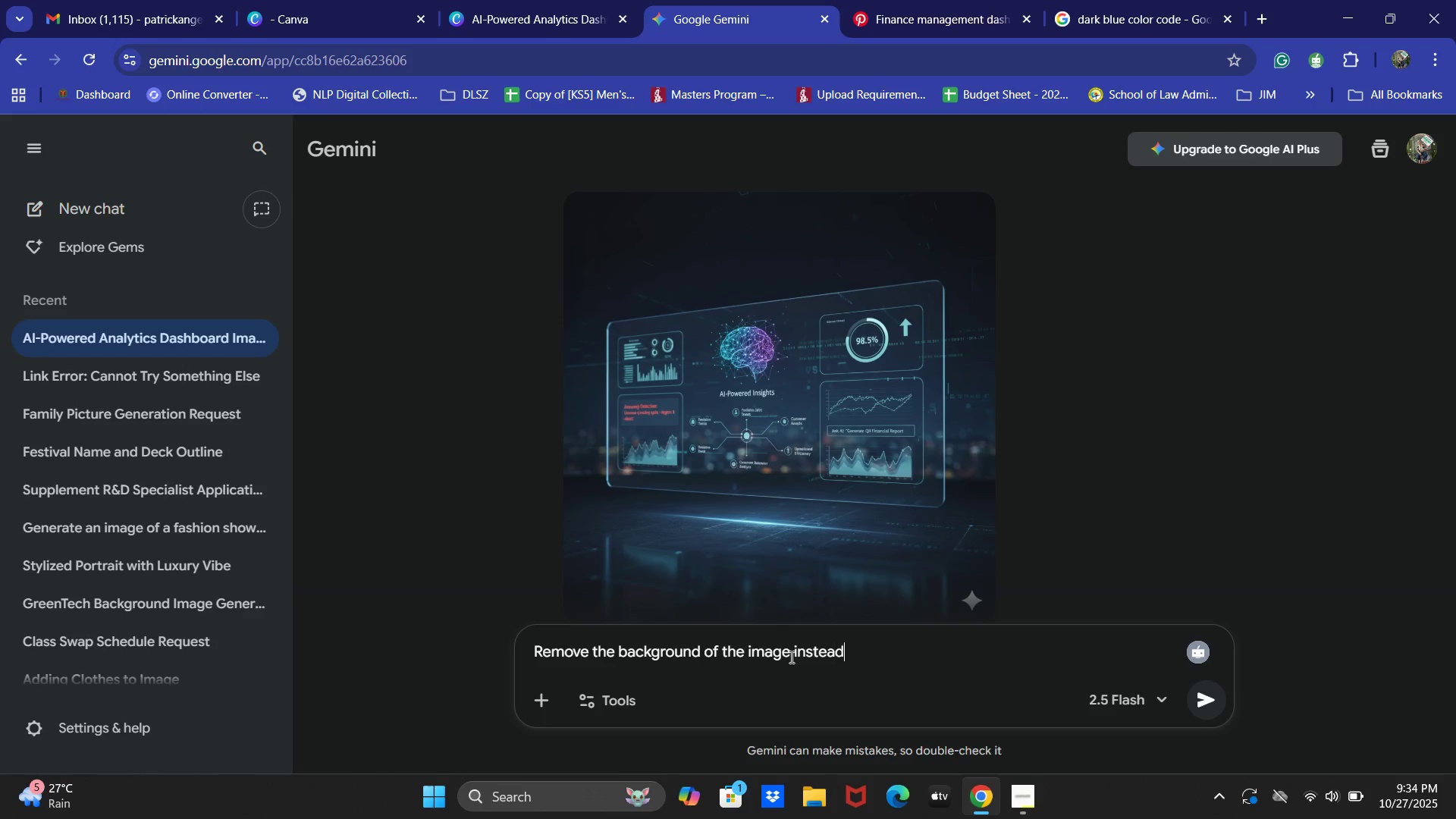 
key(Enter)
 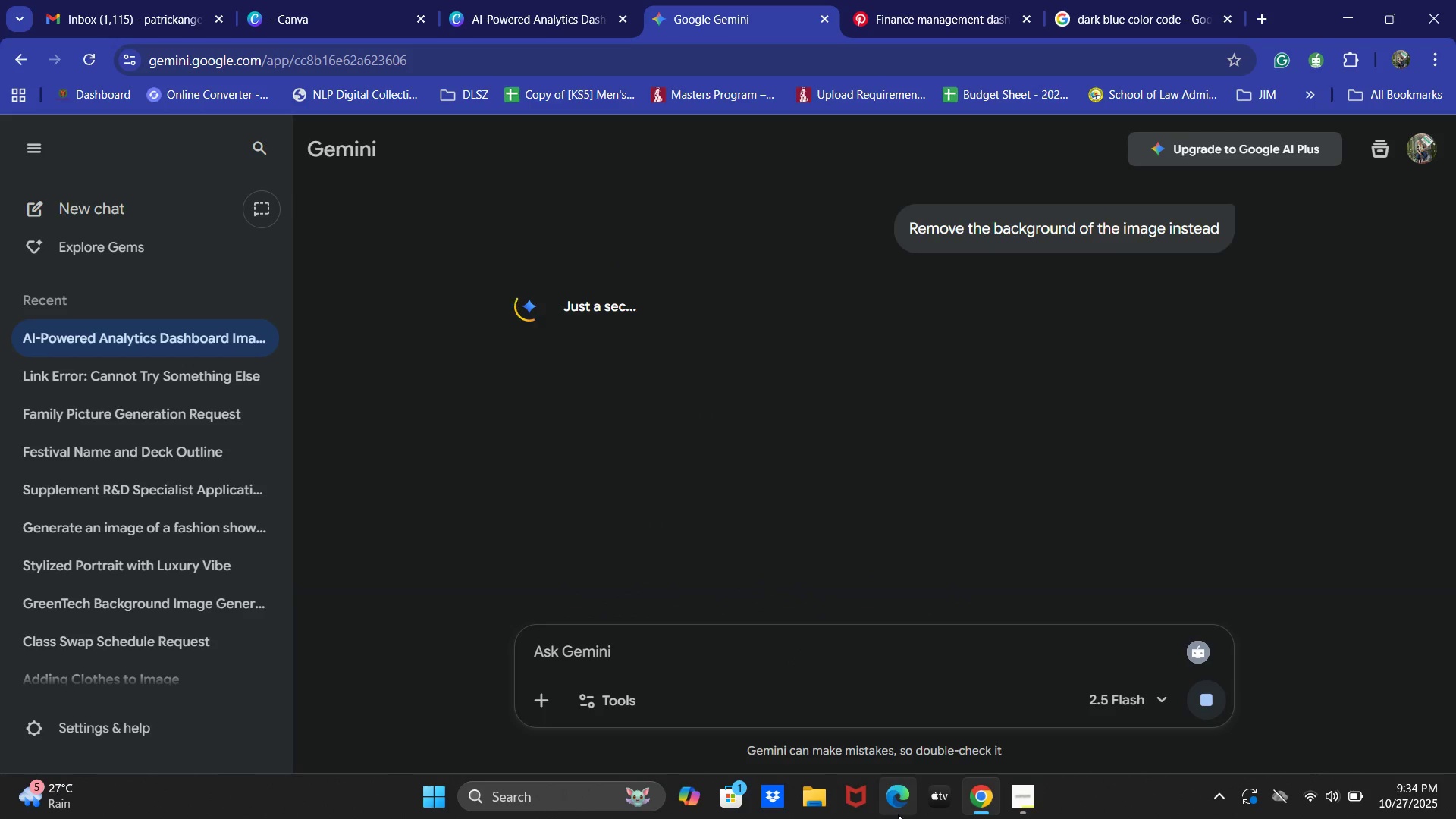 
left_click_drag(start_coordinate=[460, 0], to_coordinate=[474, 0])
 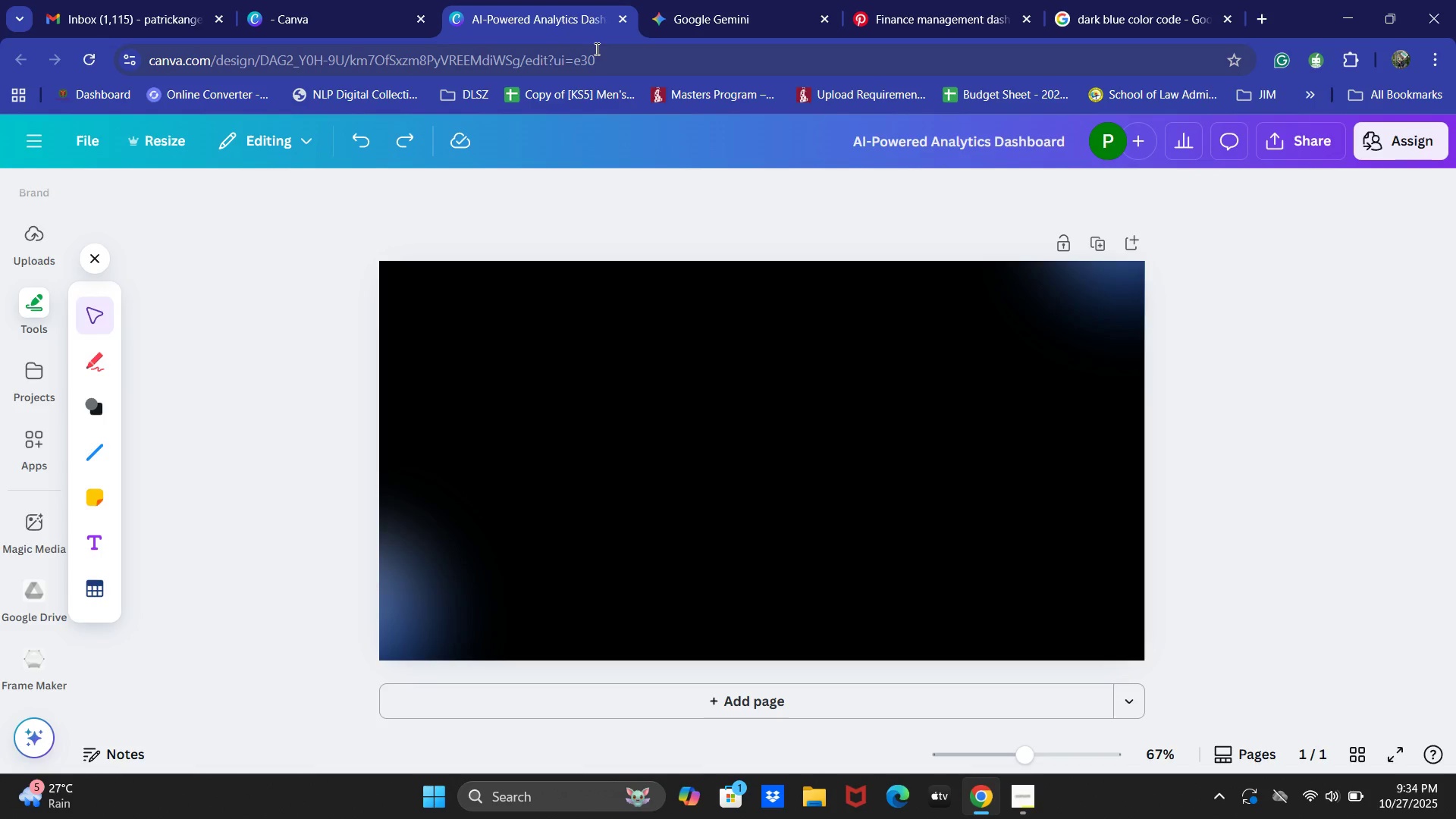 
wait(5.78)
 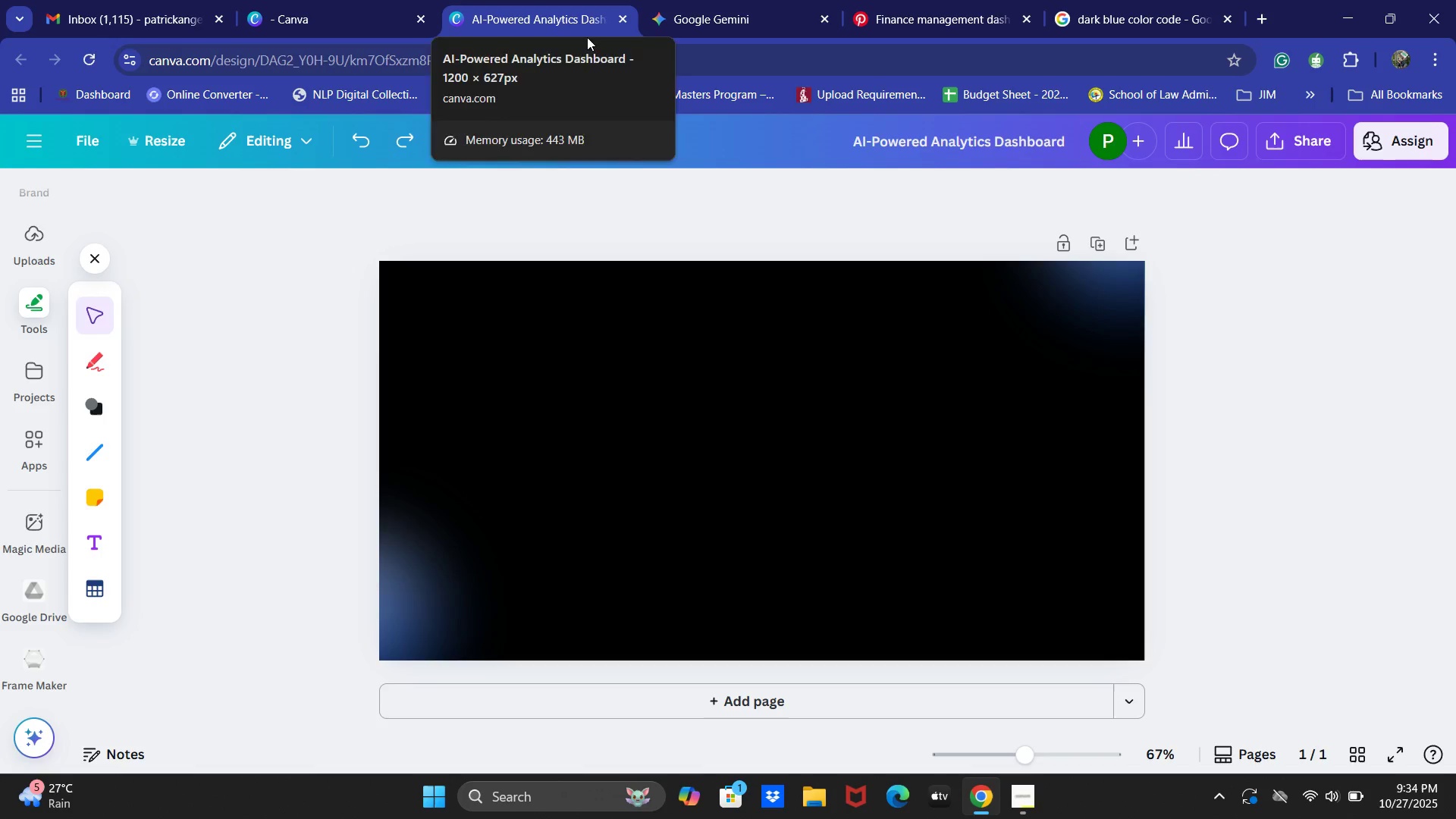 
left_click_drag(start_coordinate=[1112, 307], to_coordinate=[1095, 326])
 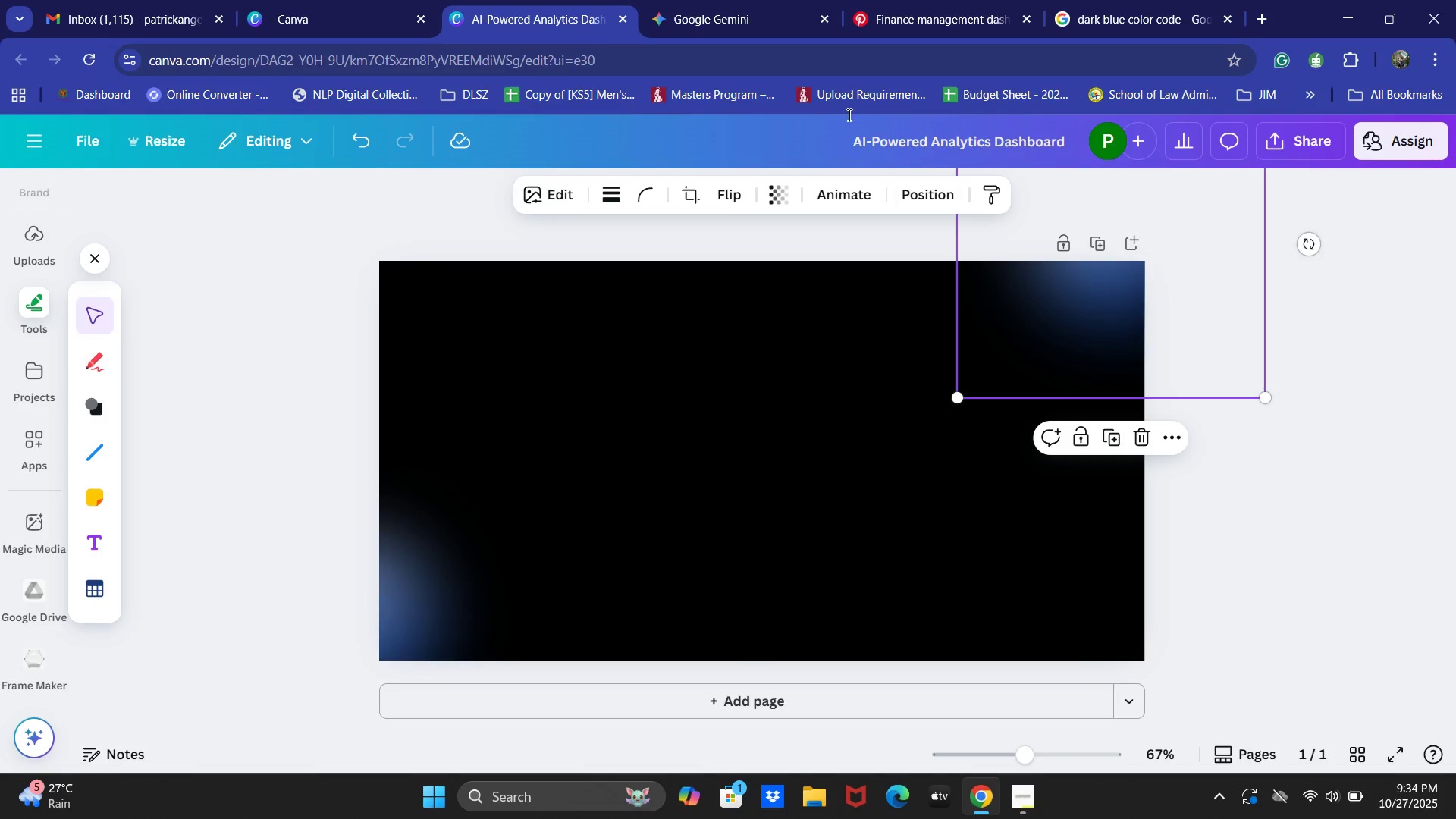 
left_click([805, 0])
 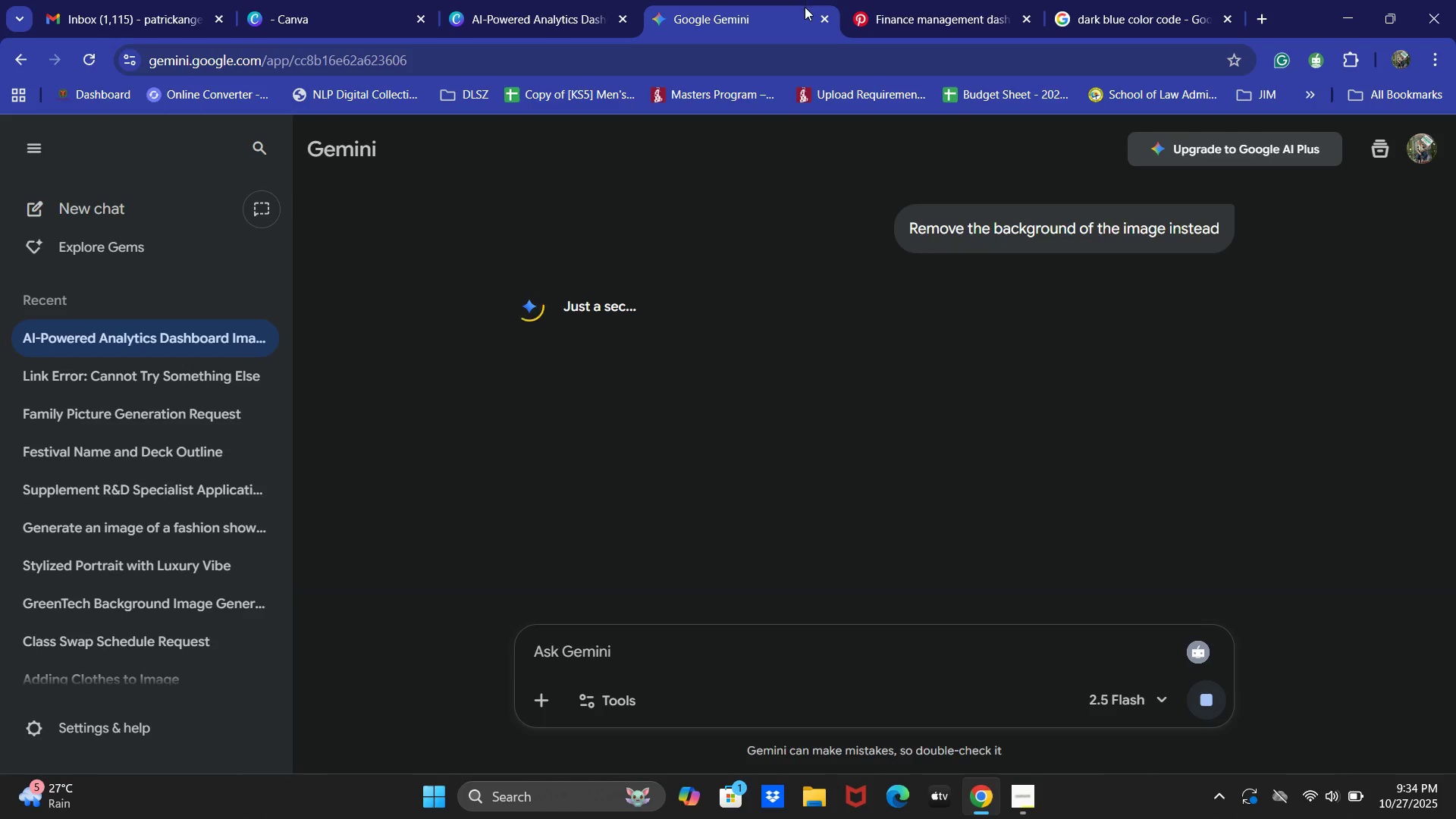 
left_click([466, 0])
 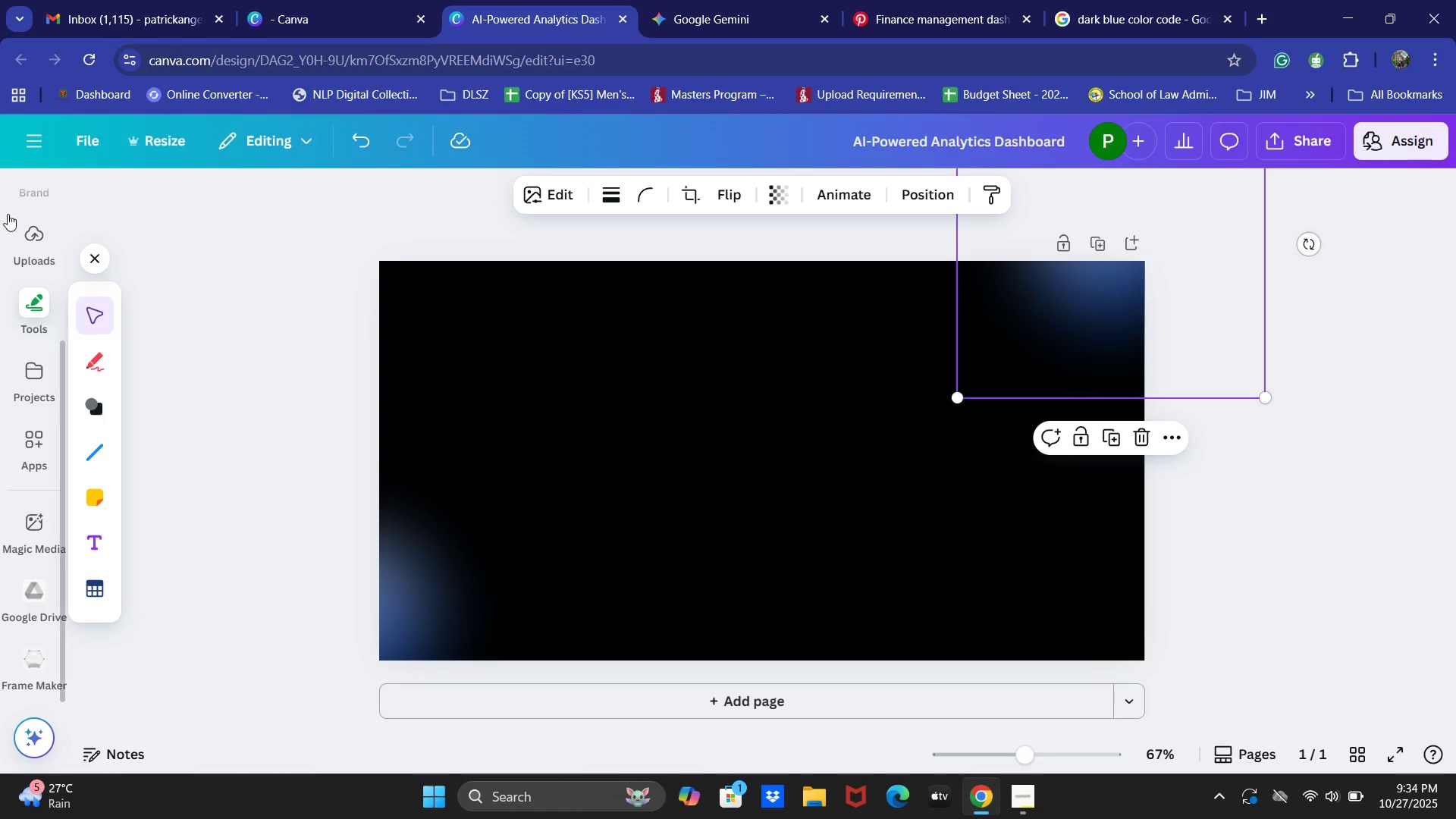 
scroll: coordinate [24, 320], scroll_direction: up, amount: 6.0
 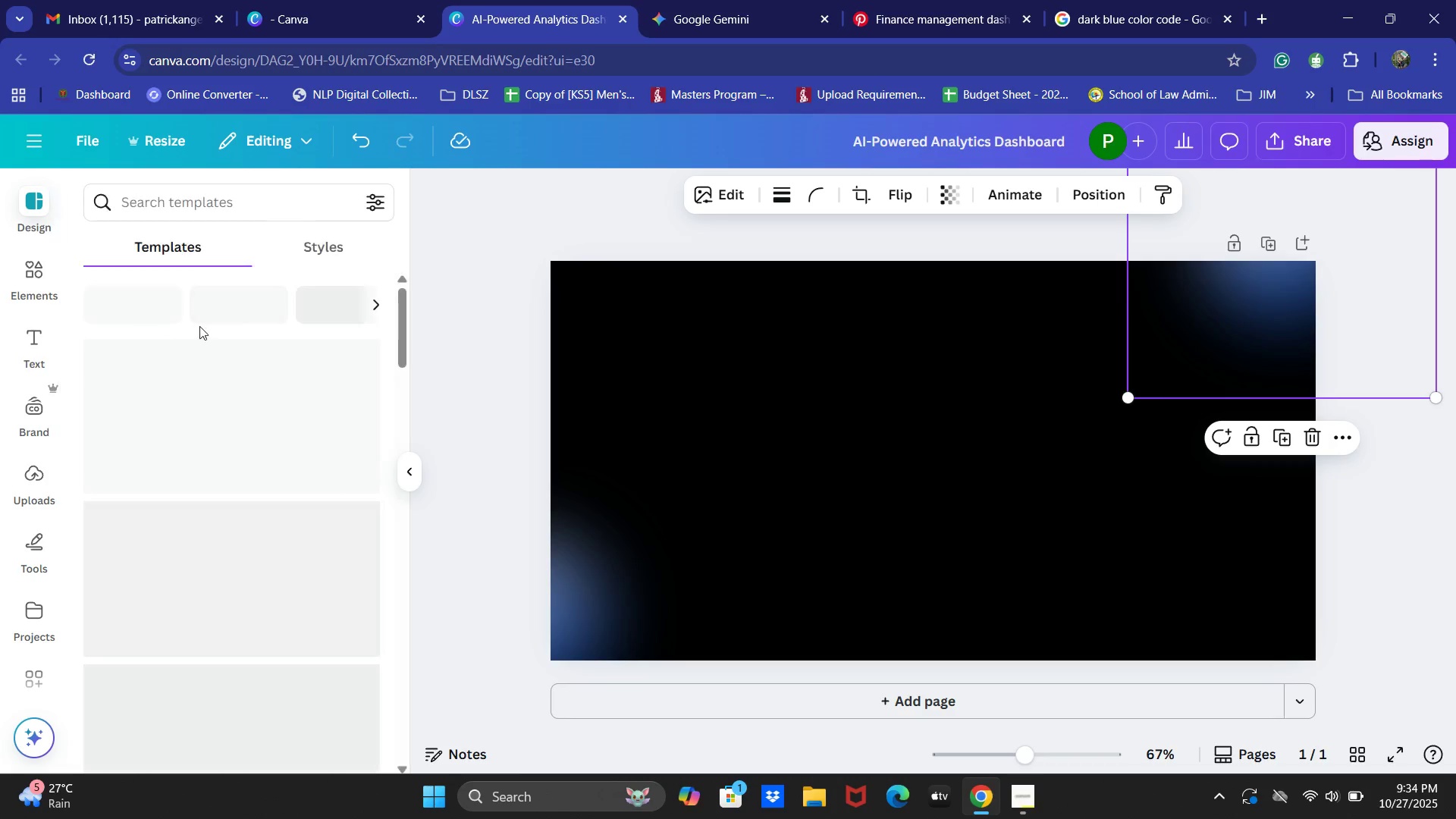 
left_click([207, 206])
 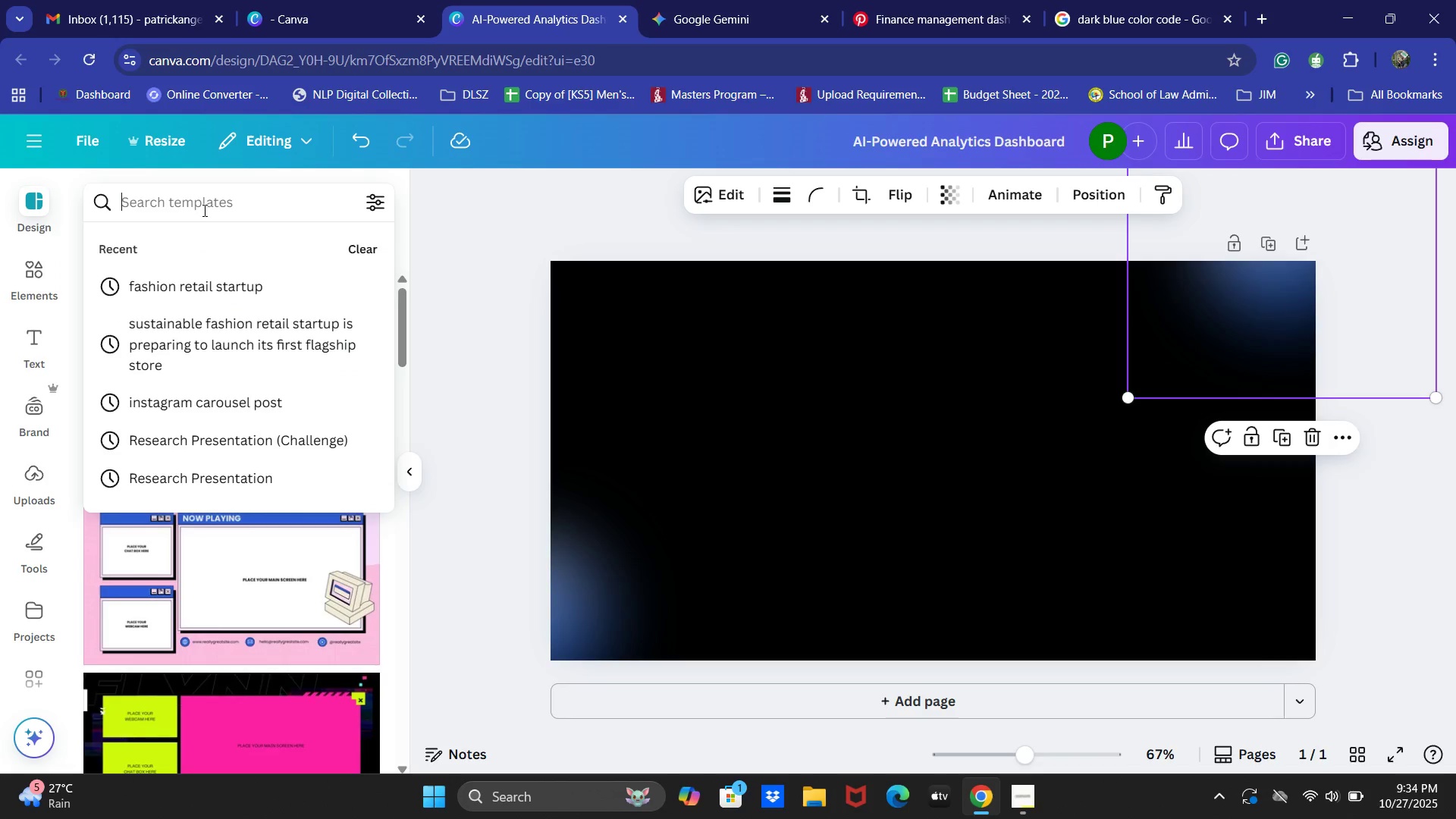 
type(Glass ipad)
 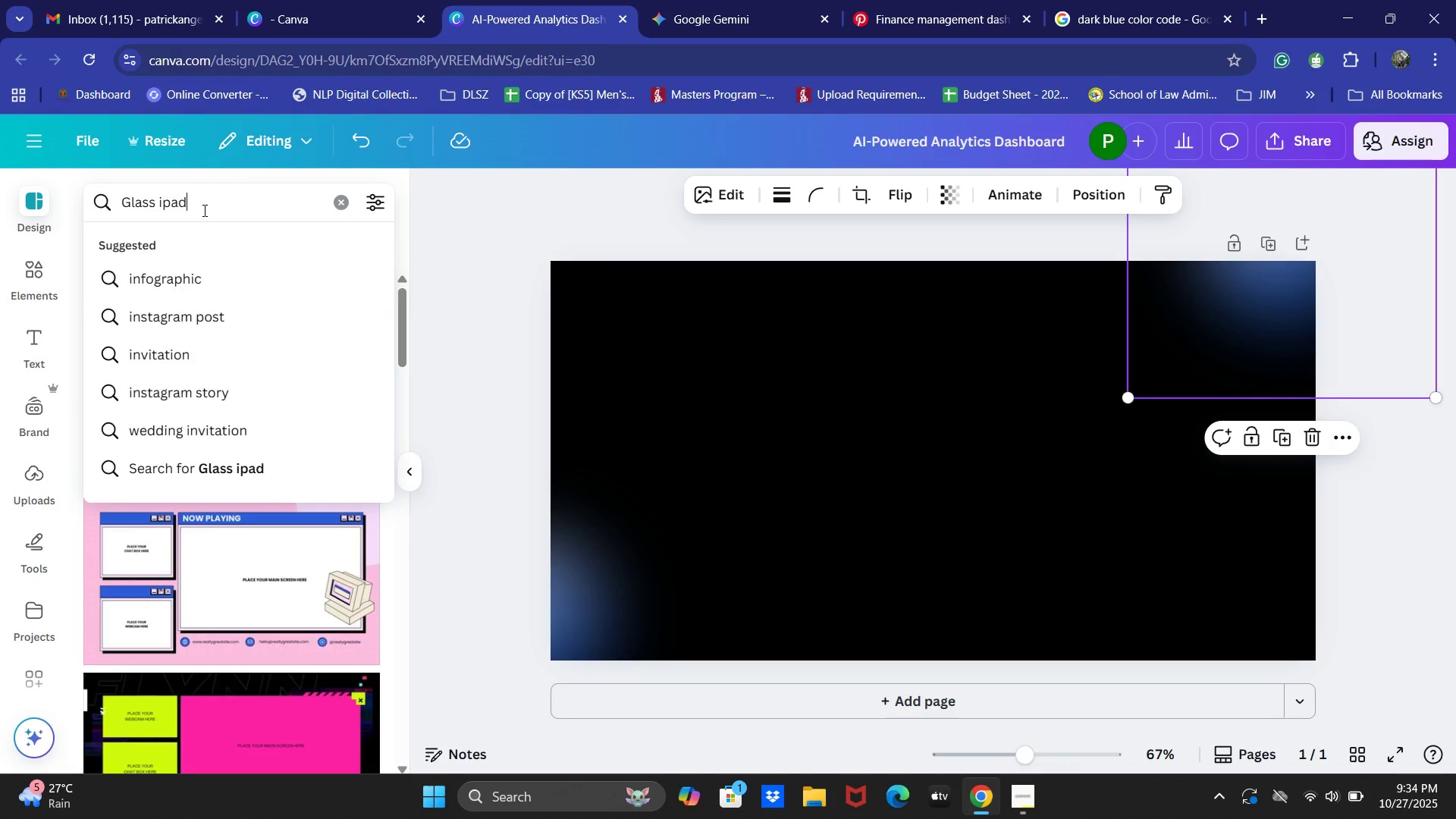 
key(Enter)
 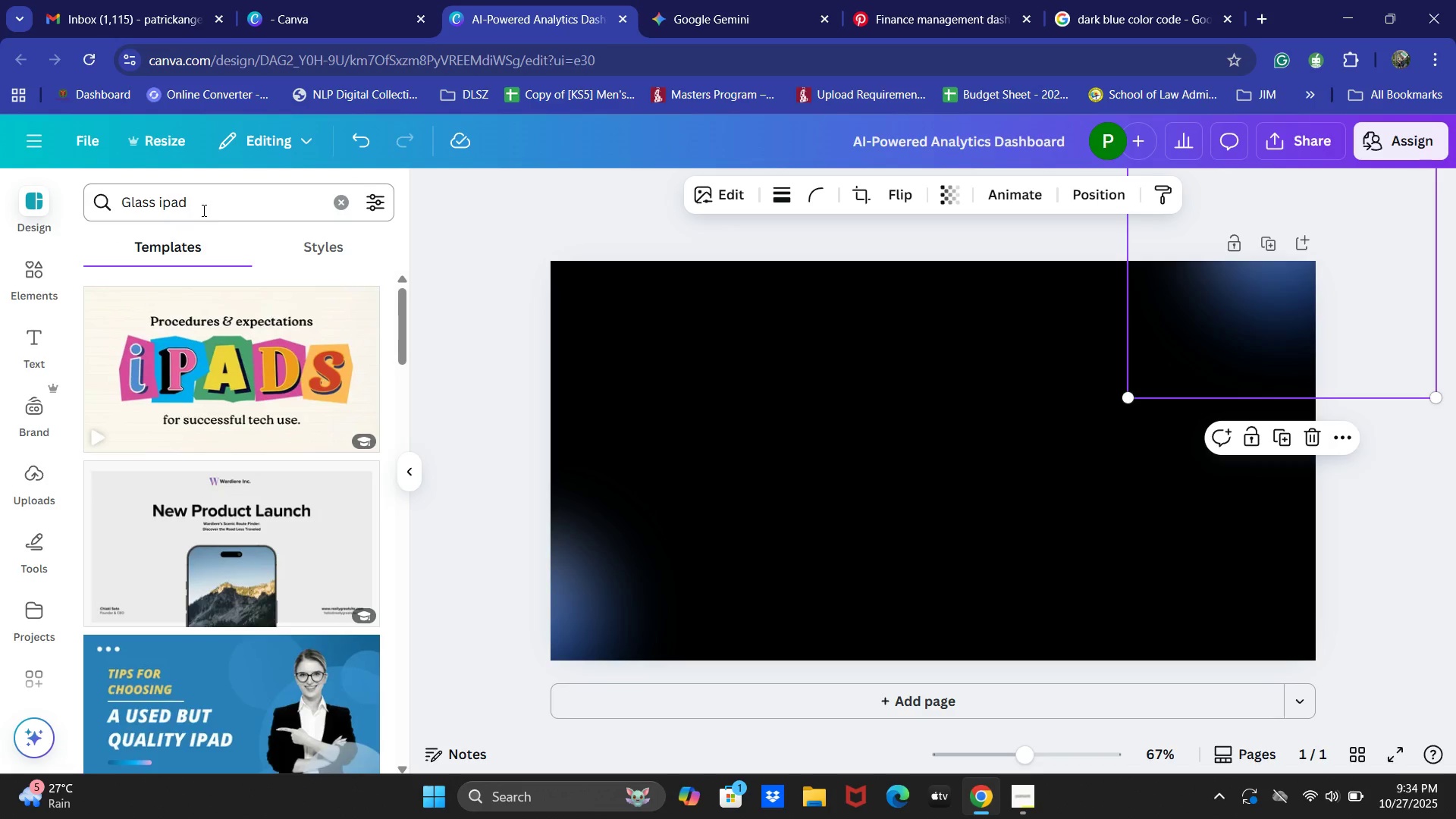 
double_click([187, 202])
 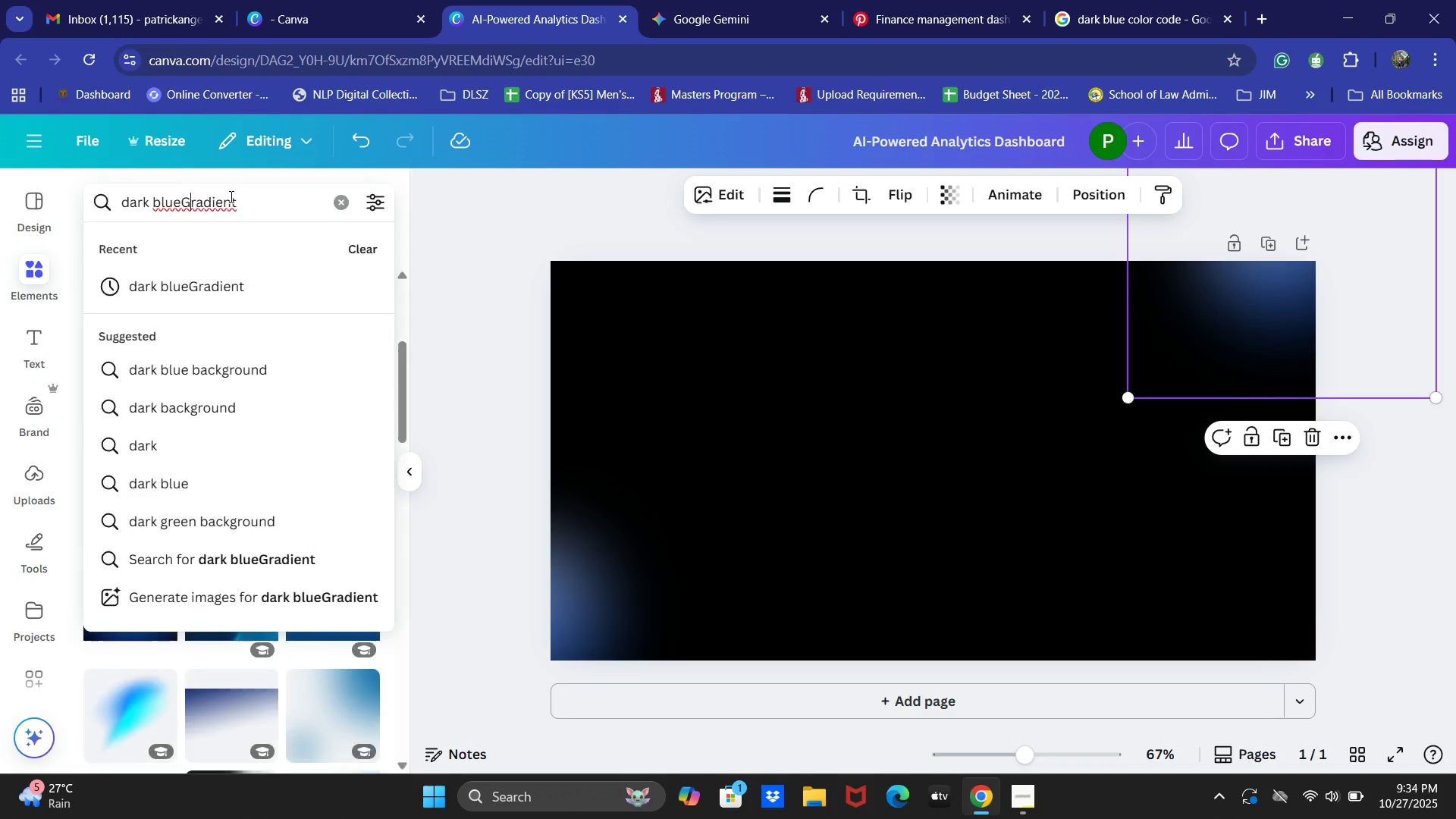 
key(Control+ControlLeft)
 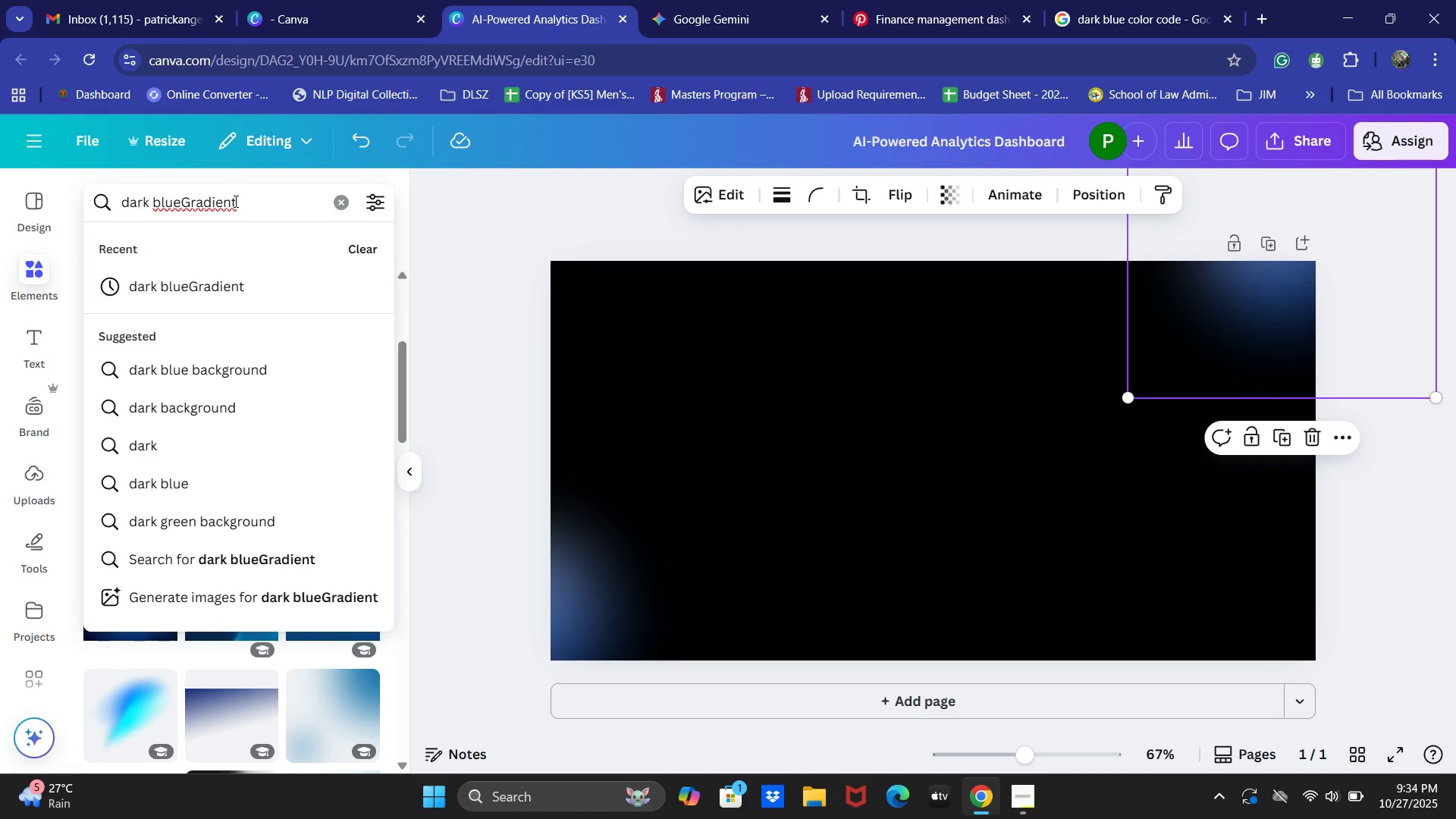 
key(Control+A)
 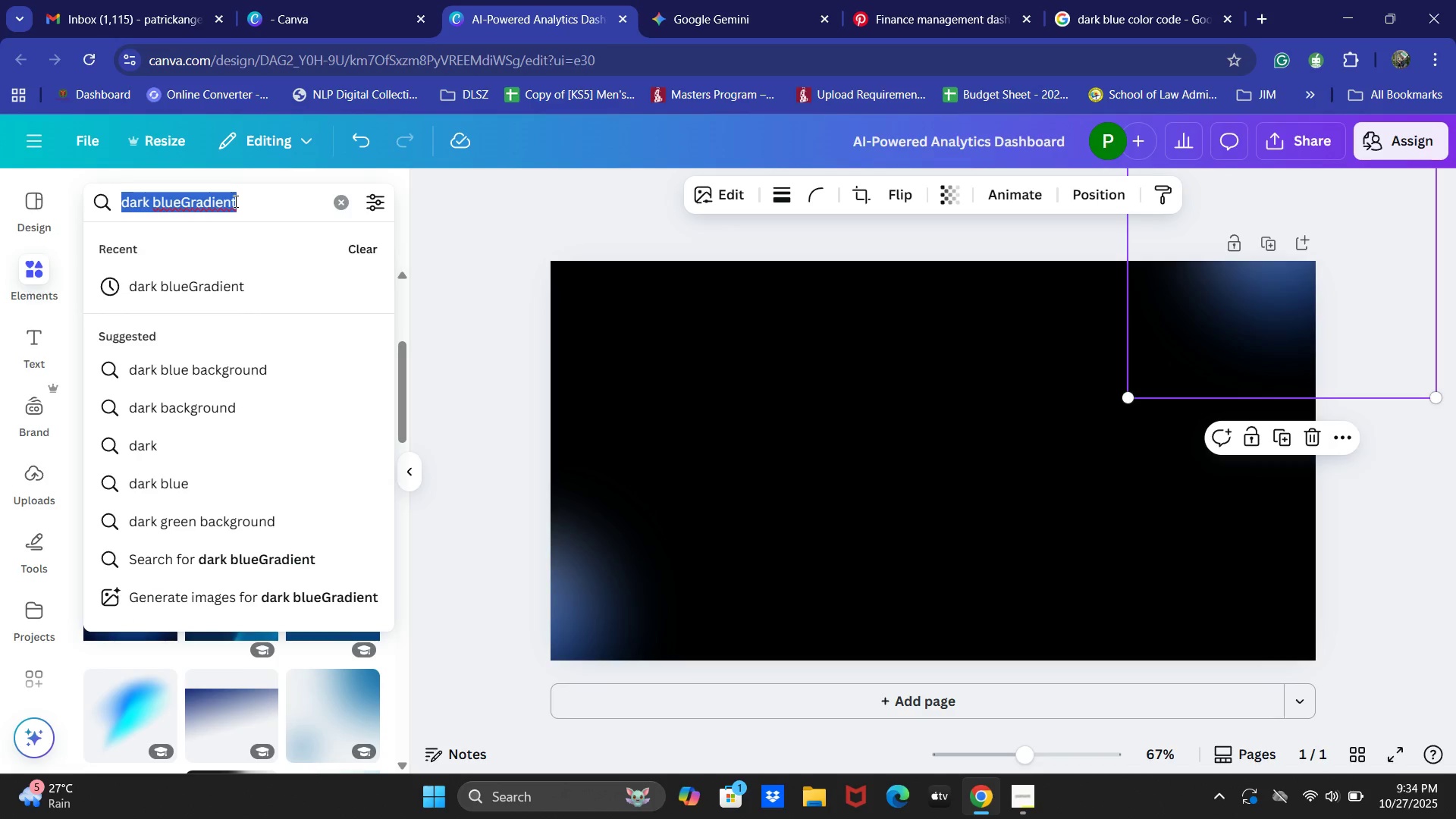 
type(Glass ia)
key(Backspace)
type(pad)
key(Backspace)
key(Backspace)
key(Backspace)
key(Backspace)